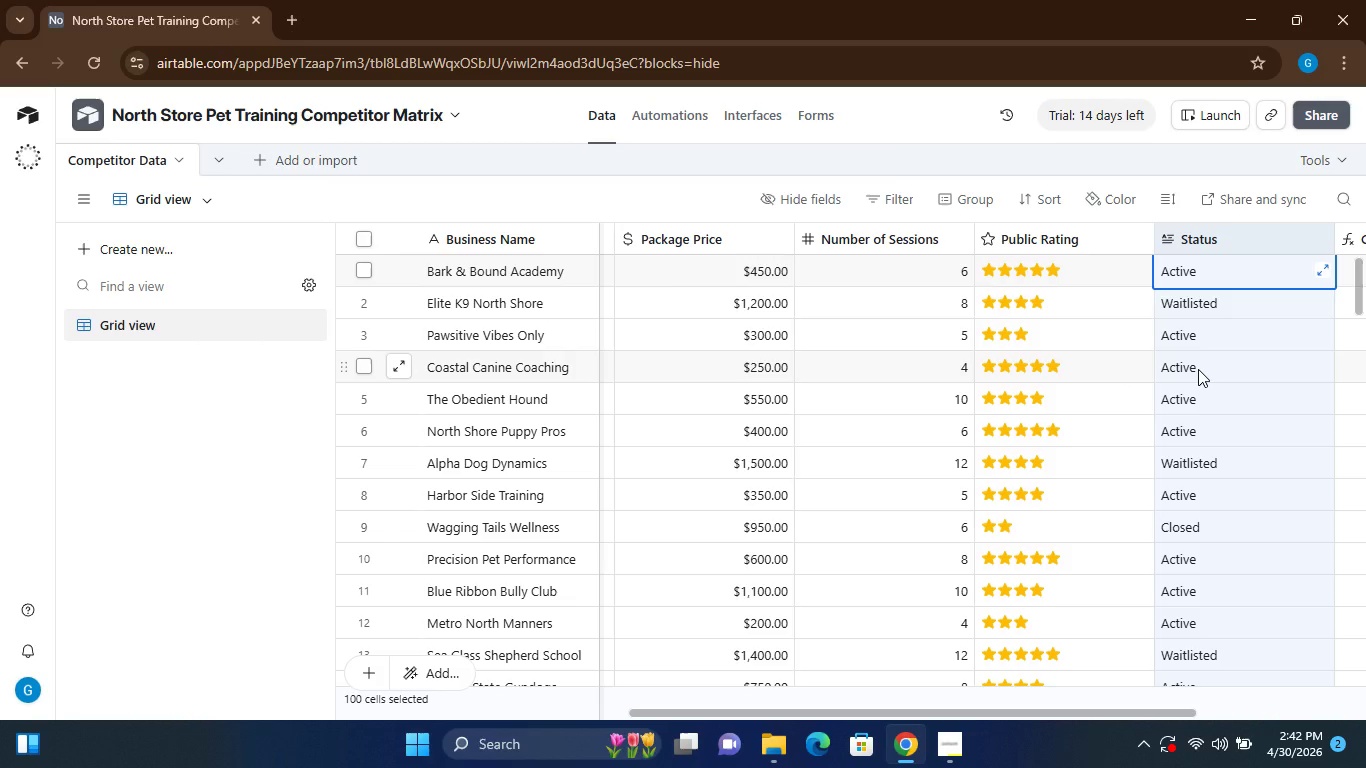 
wait(13.42)
 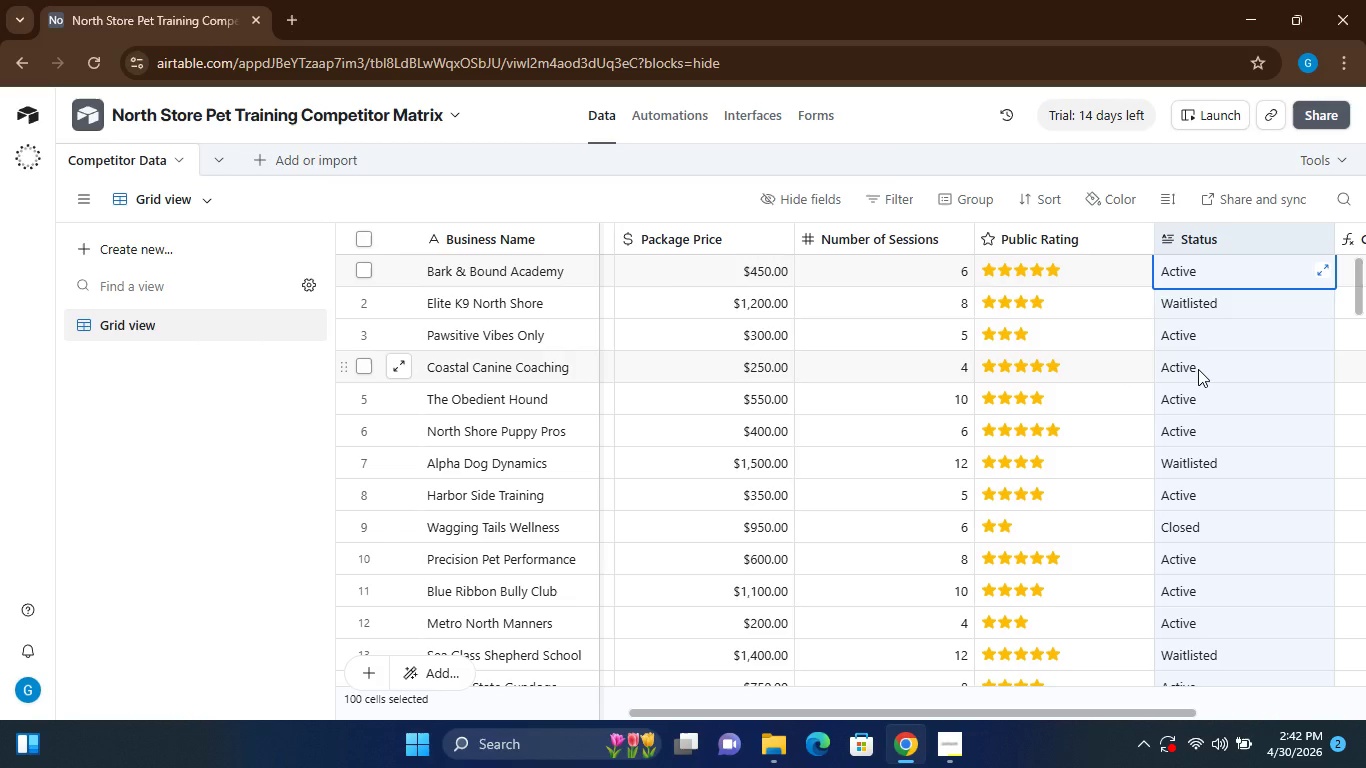 
left_click([160, 323])
 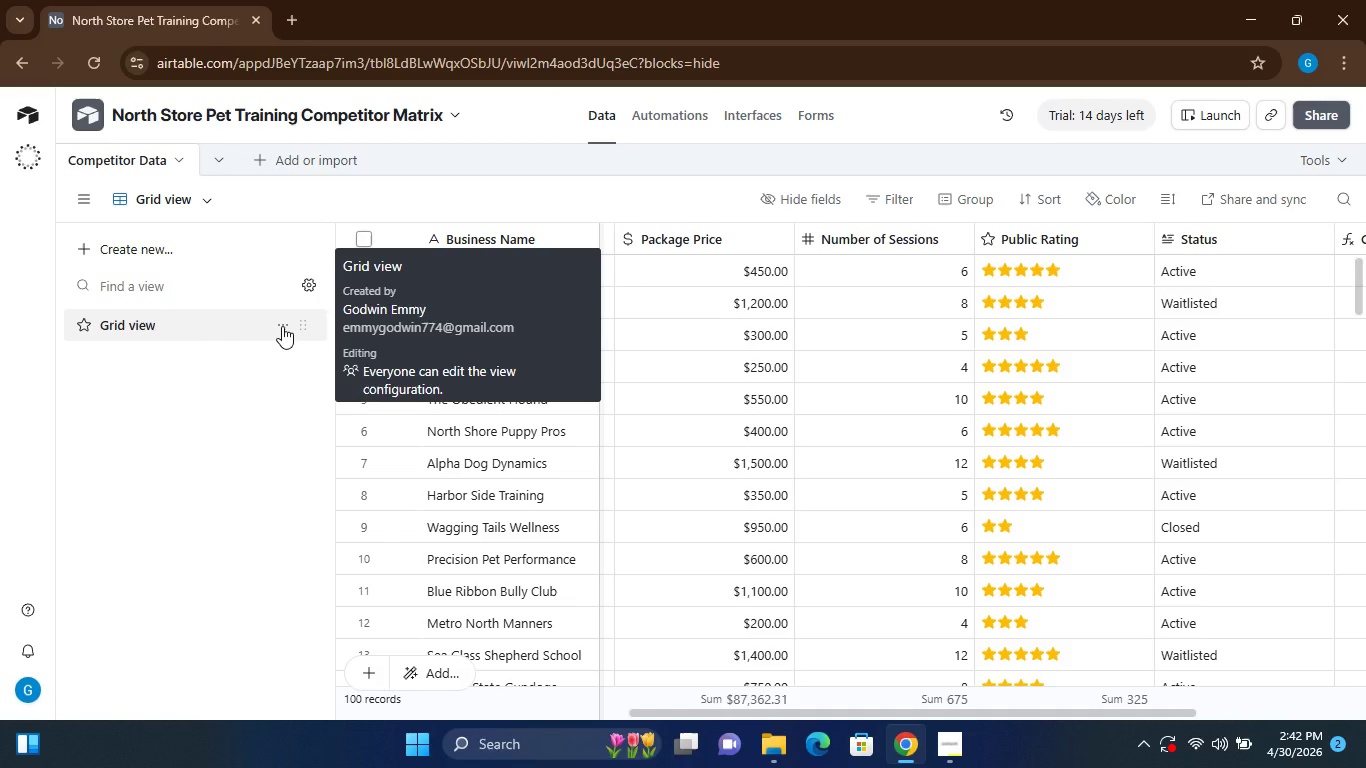 
wait(6.22)
 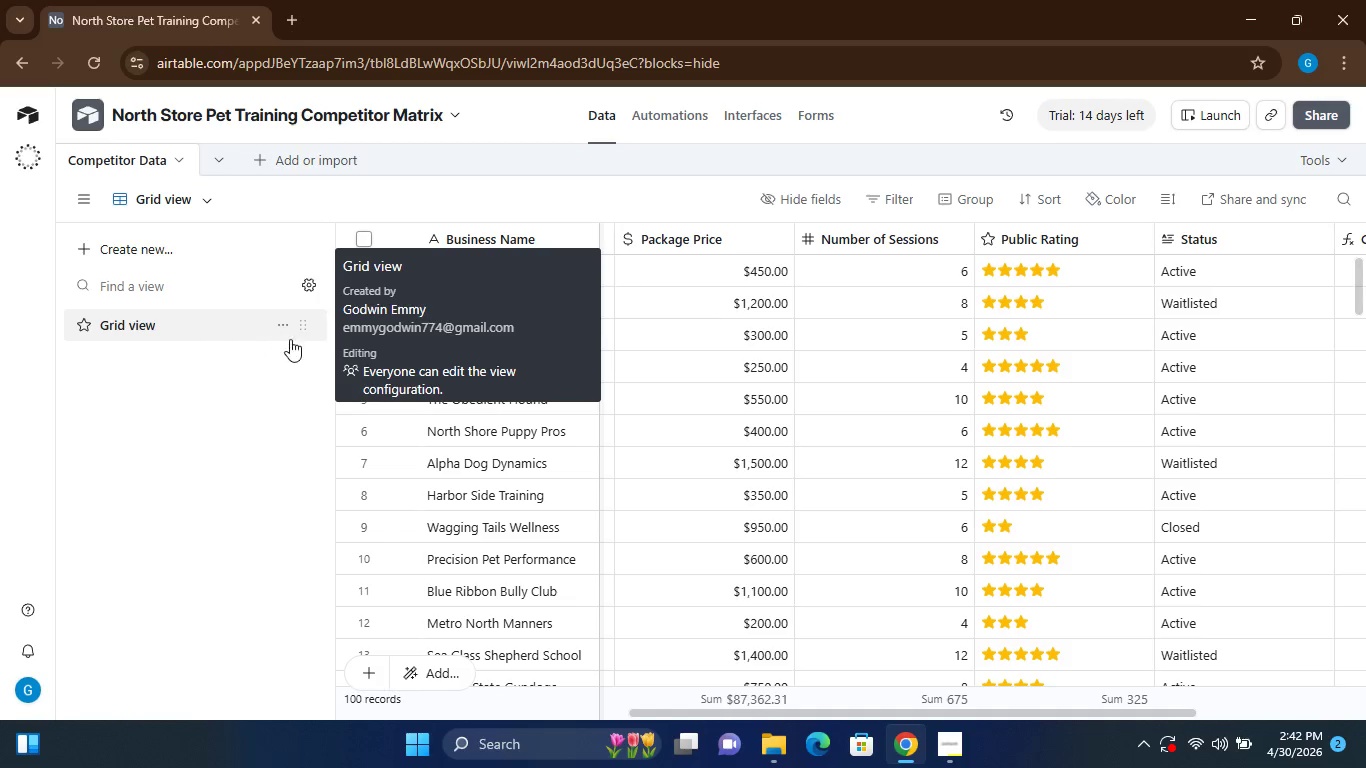 
left_click([249, 364])
 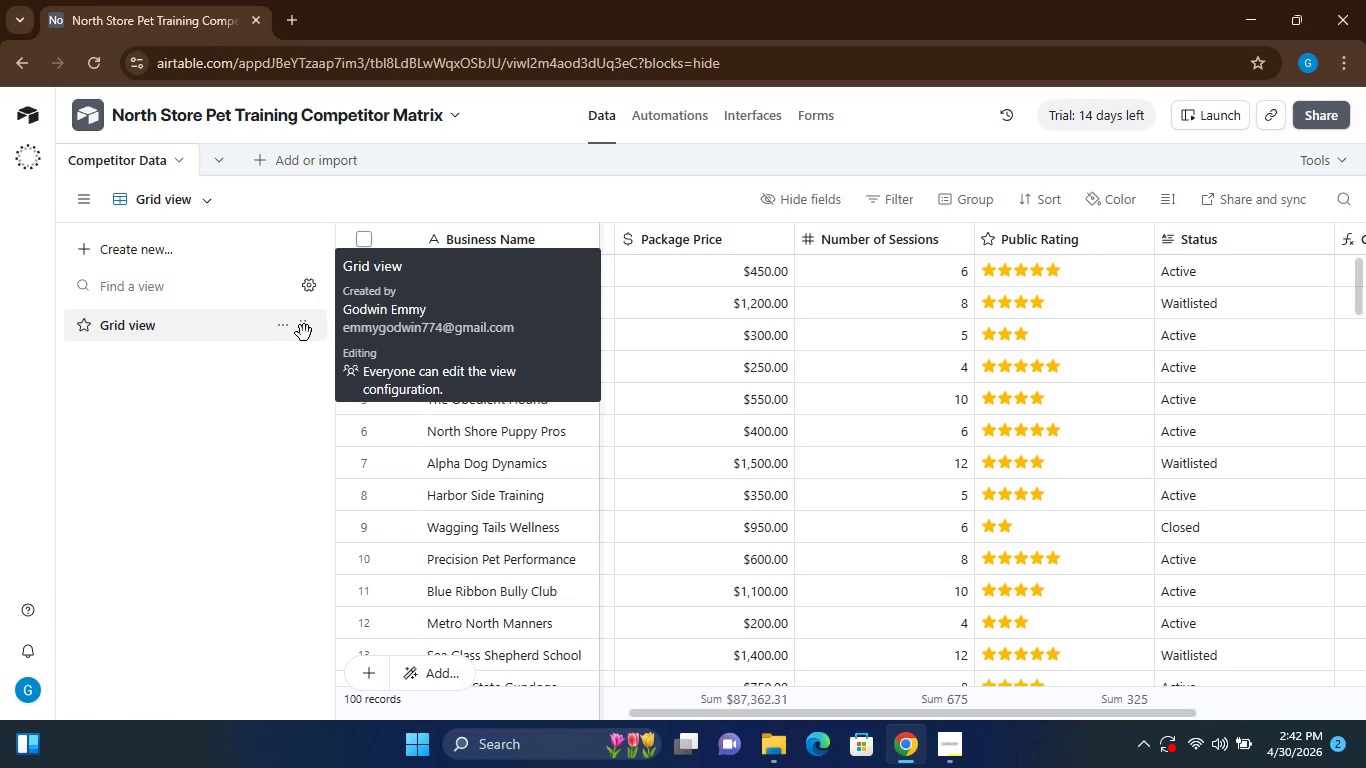 
left_click([305, 337])
 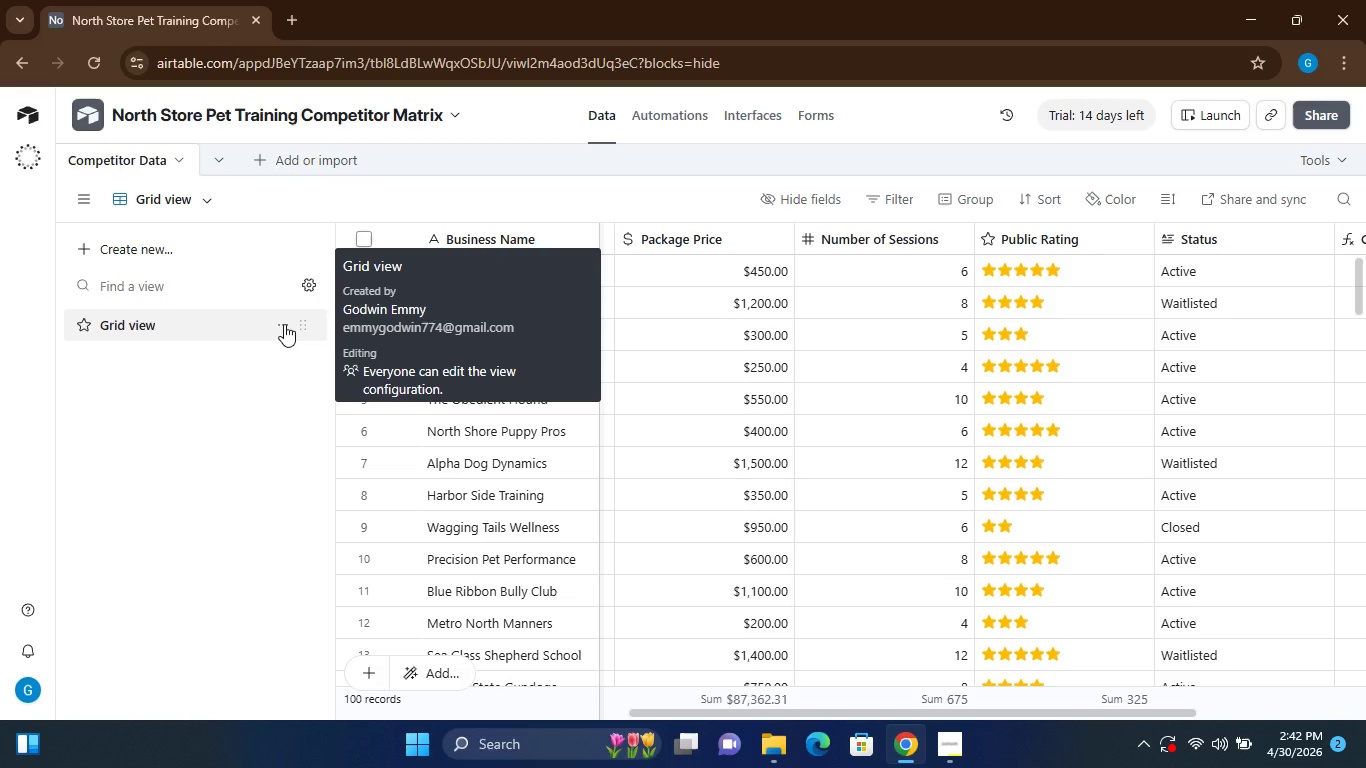 
left_click([284, 324])
 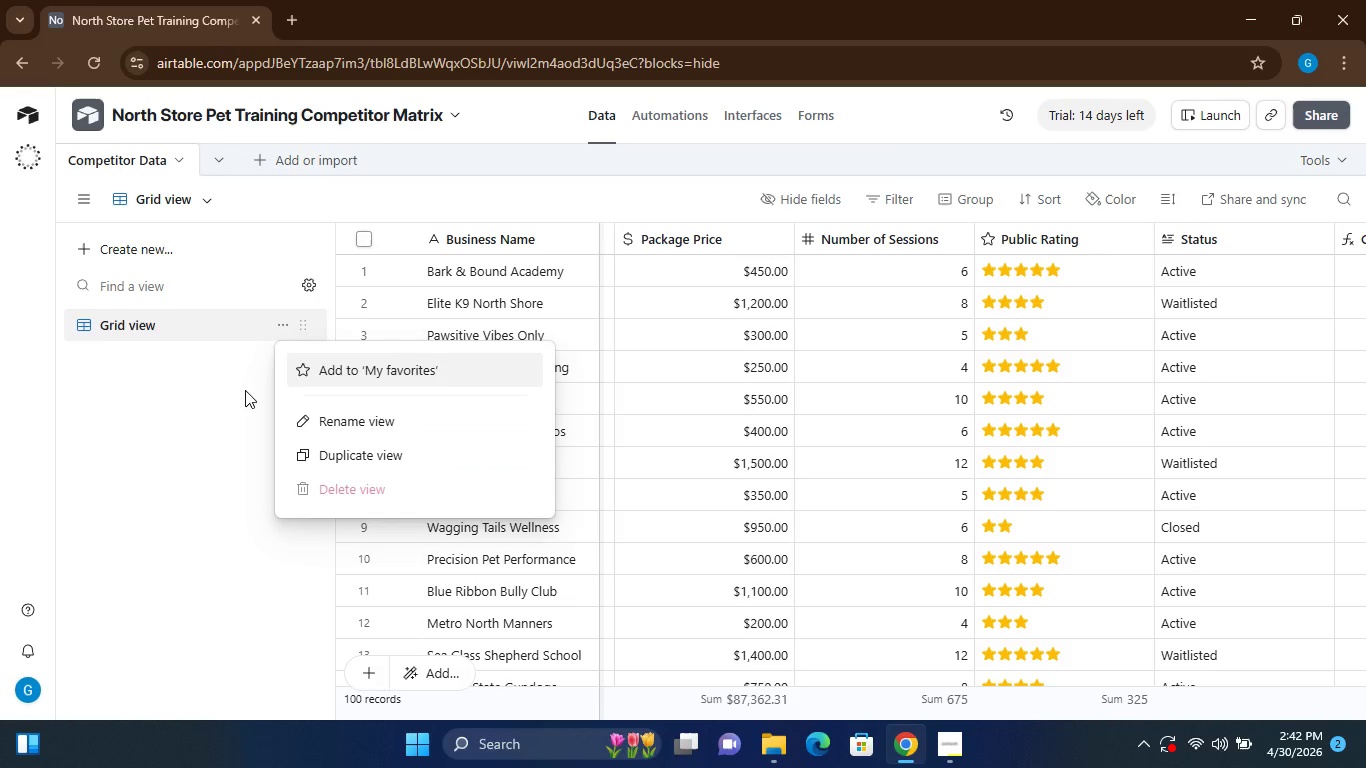 
left_click([239, 392])
 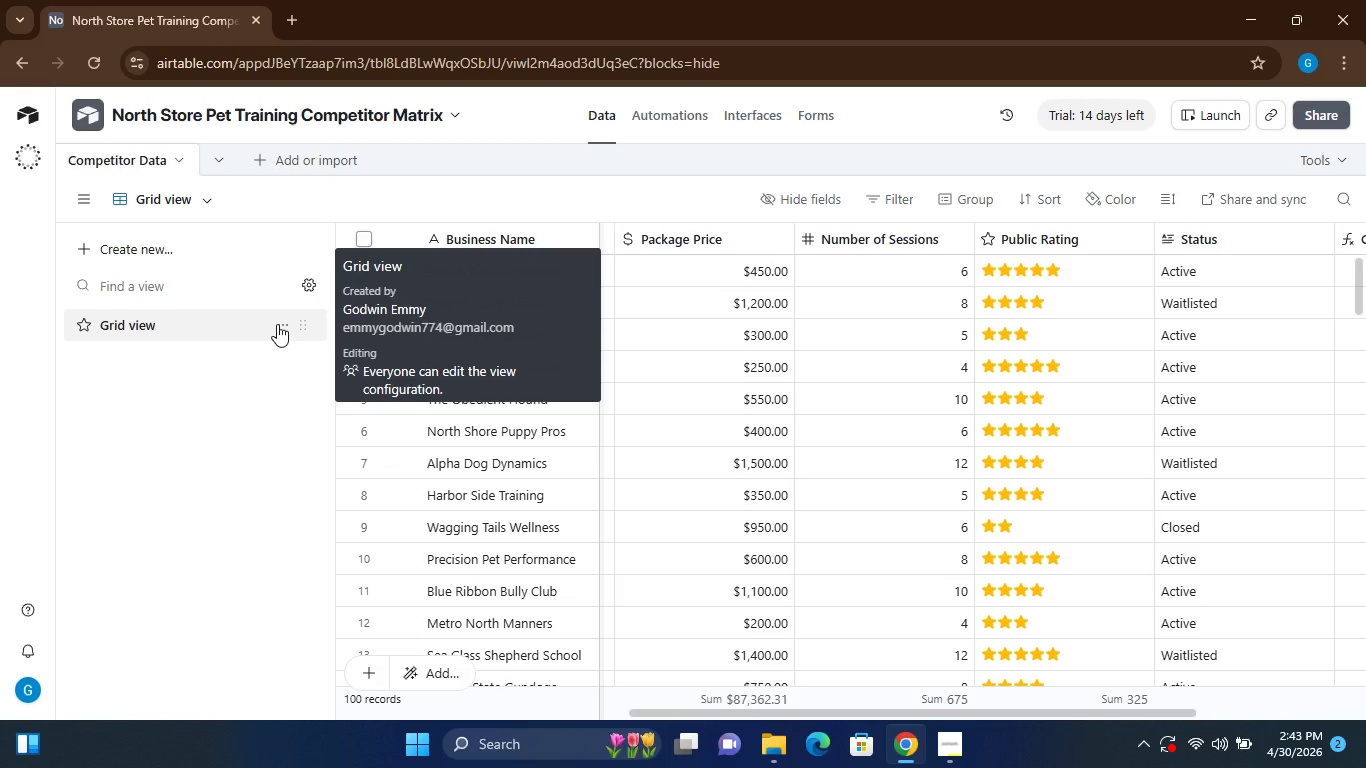 
left_click([281, 325])
 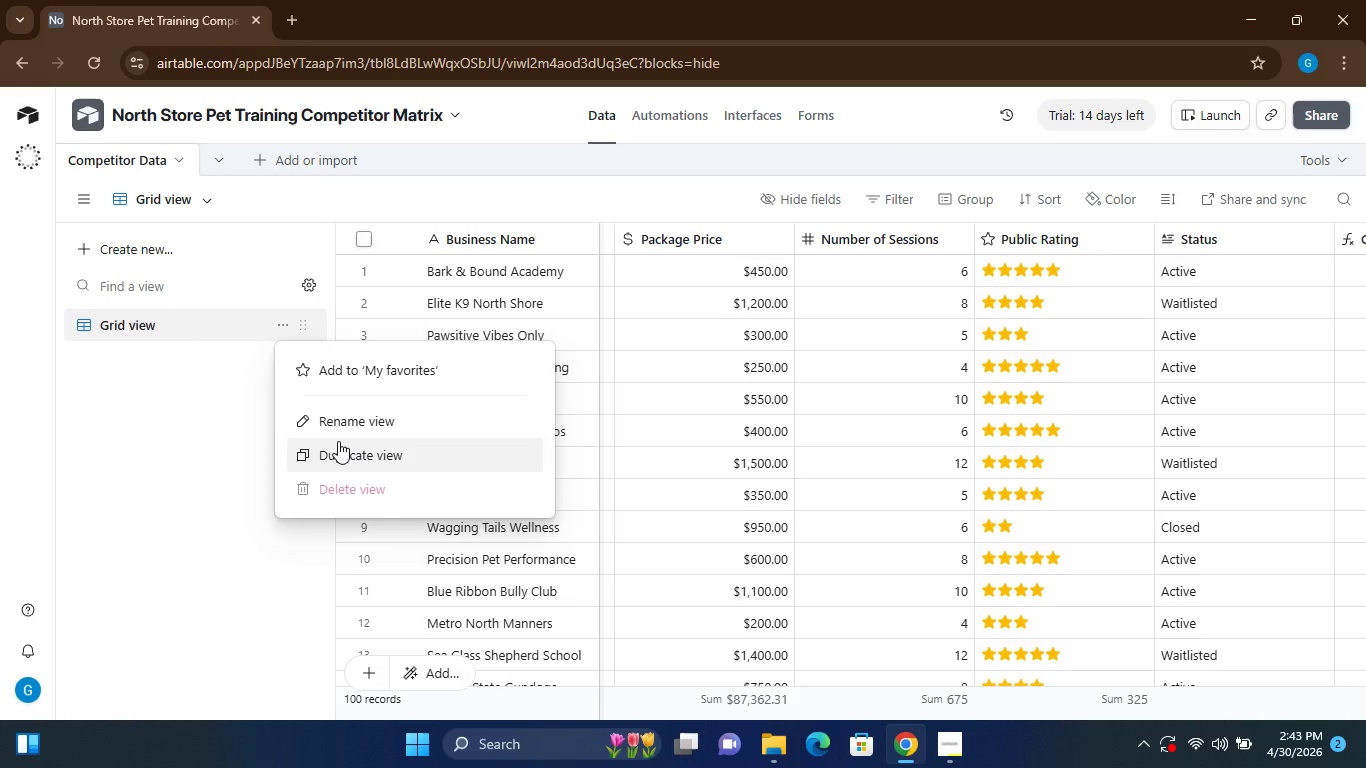 
left_click([238, 405])
 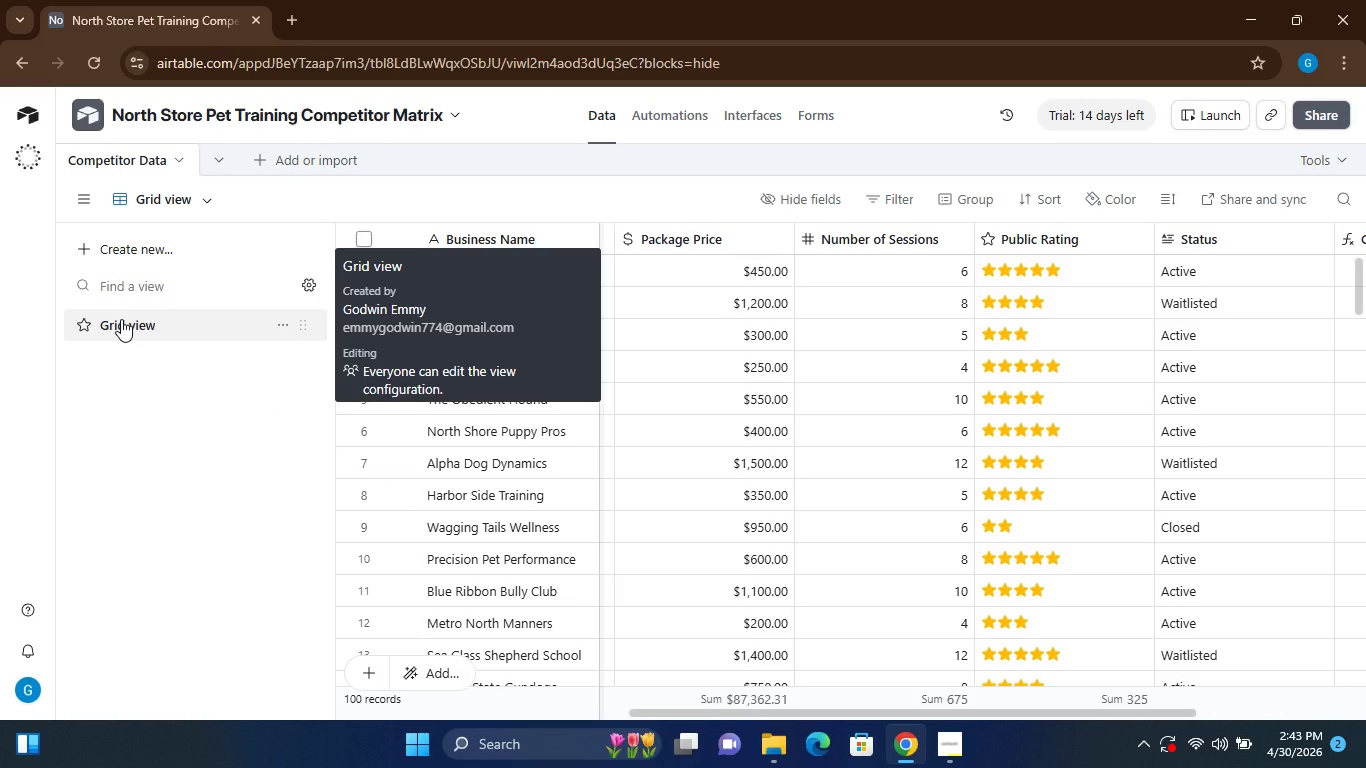 
wait(9.07)
 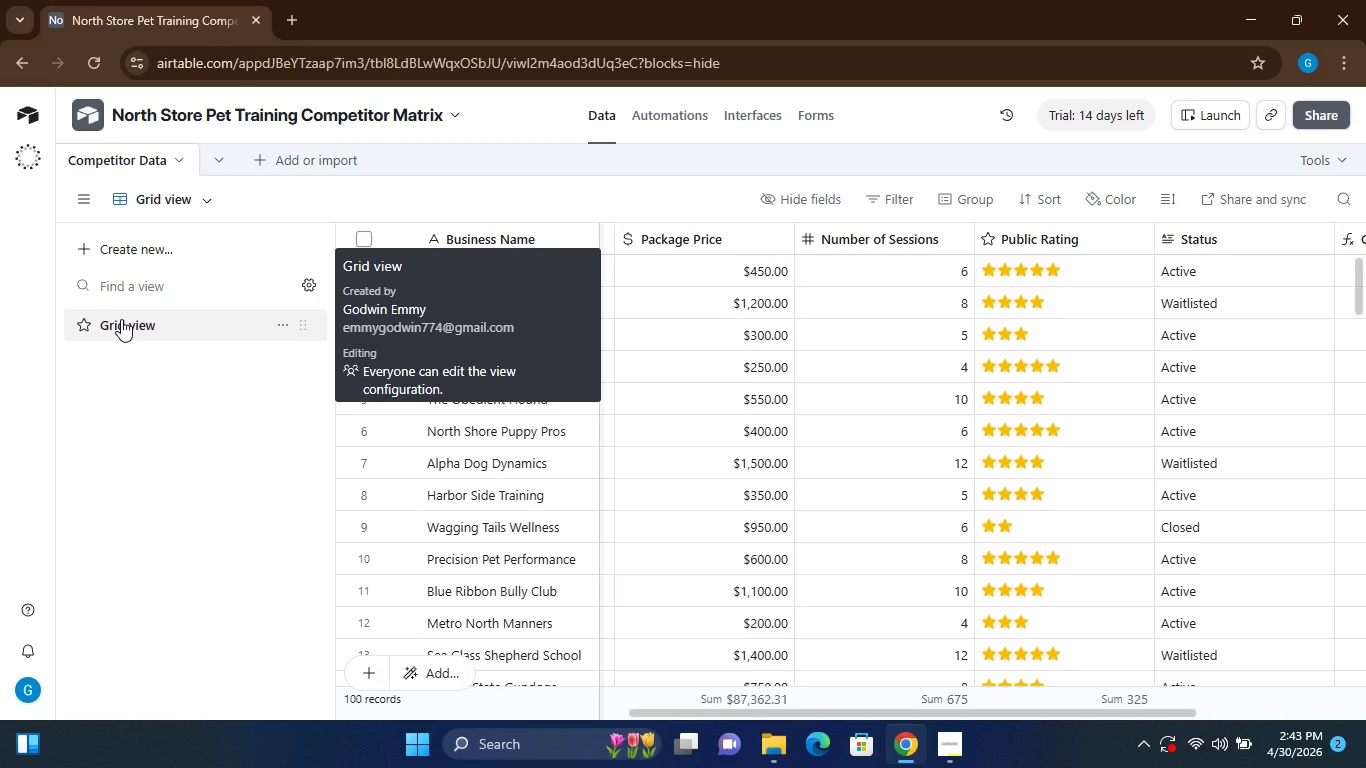 
mouse_move([198, 196])
 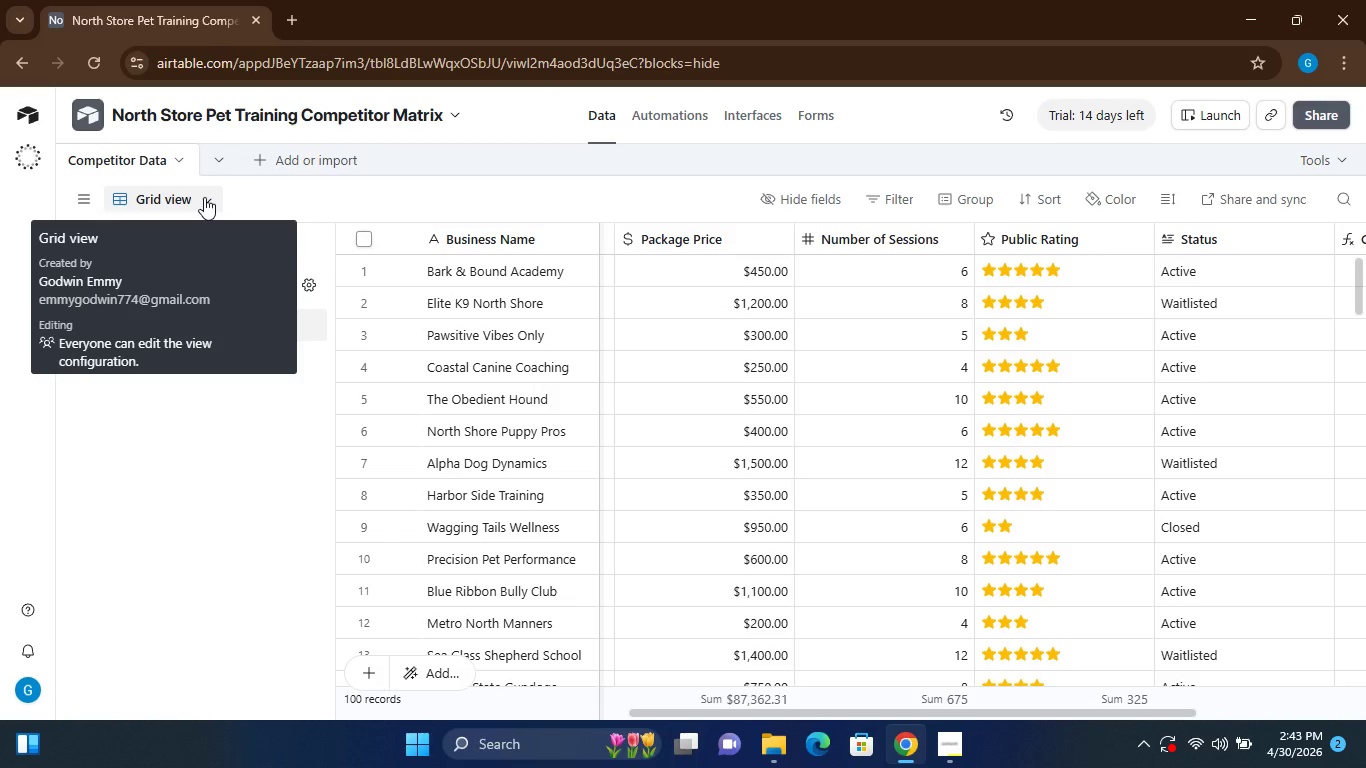 
left_click([204, 197])
 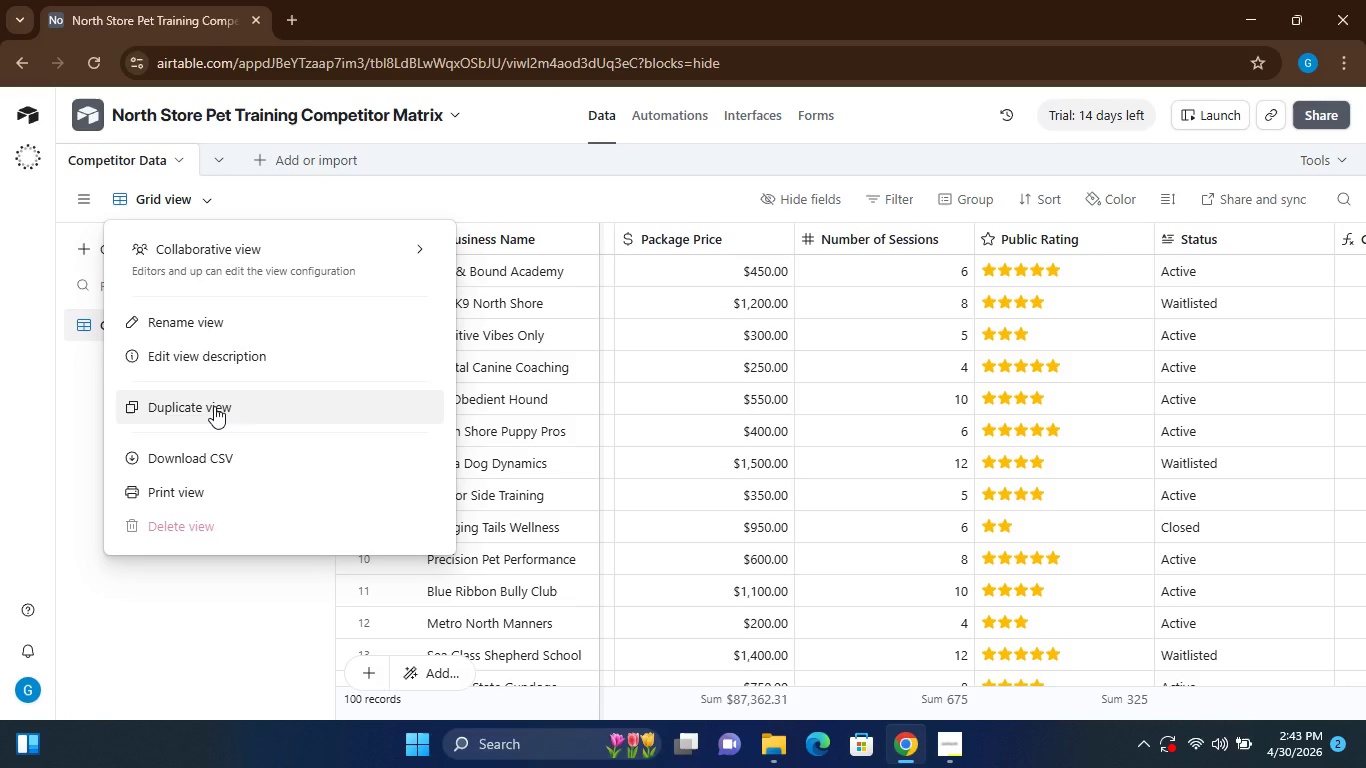 
wait(11.74)
 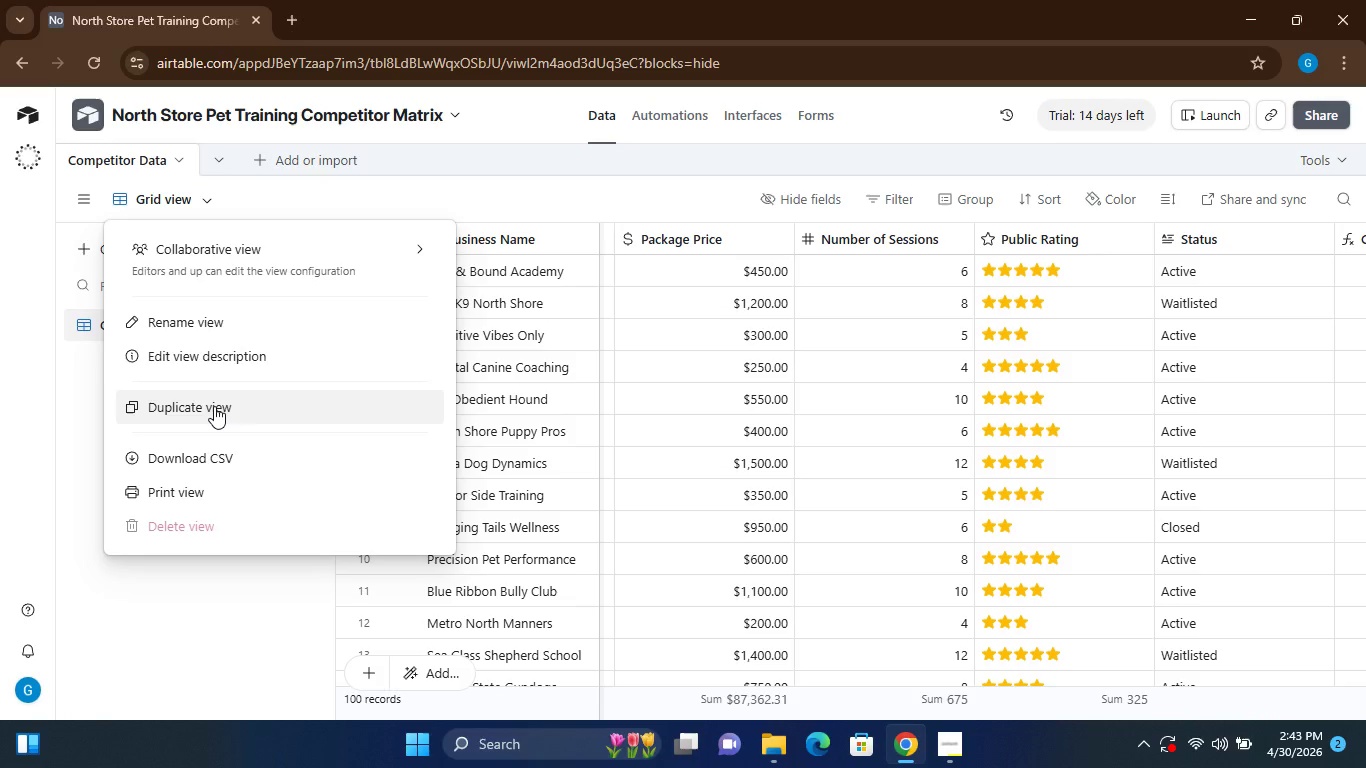 
left_click([169, 579])
 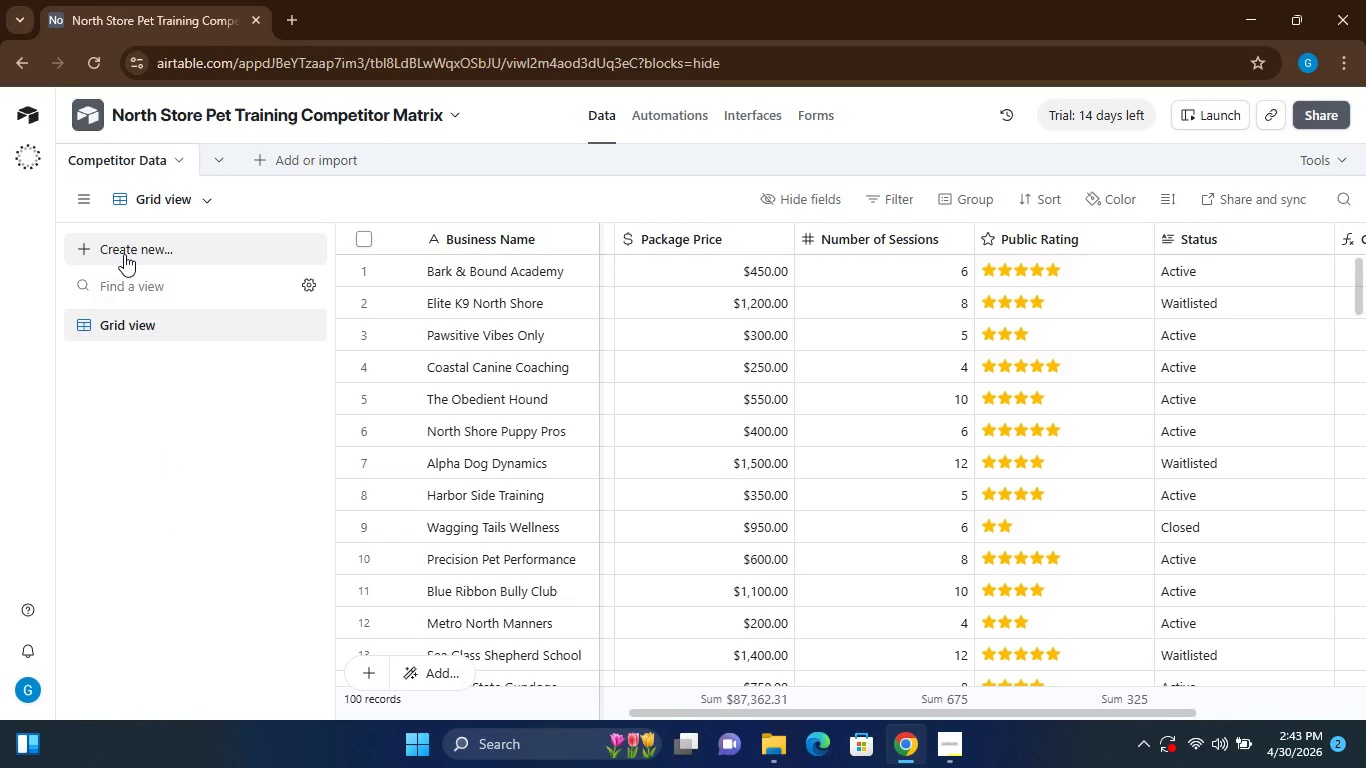 
left_click([124, 254])
 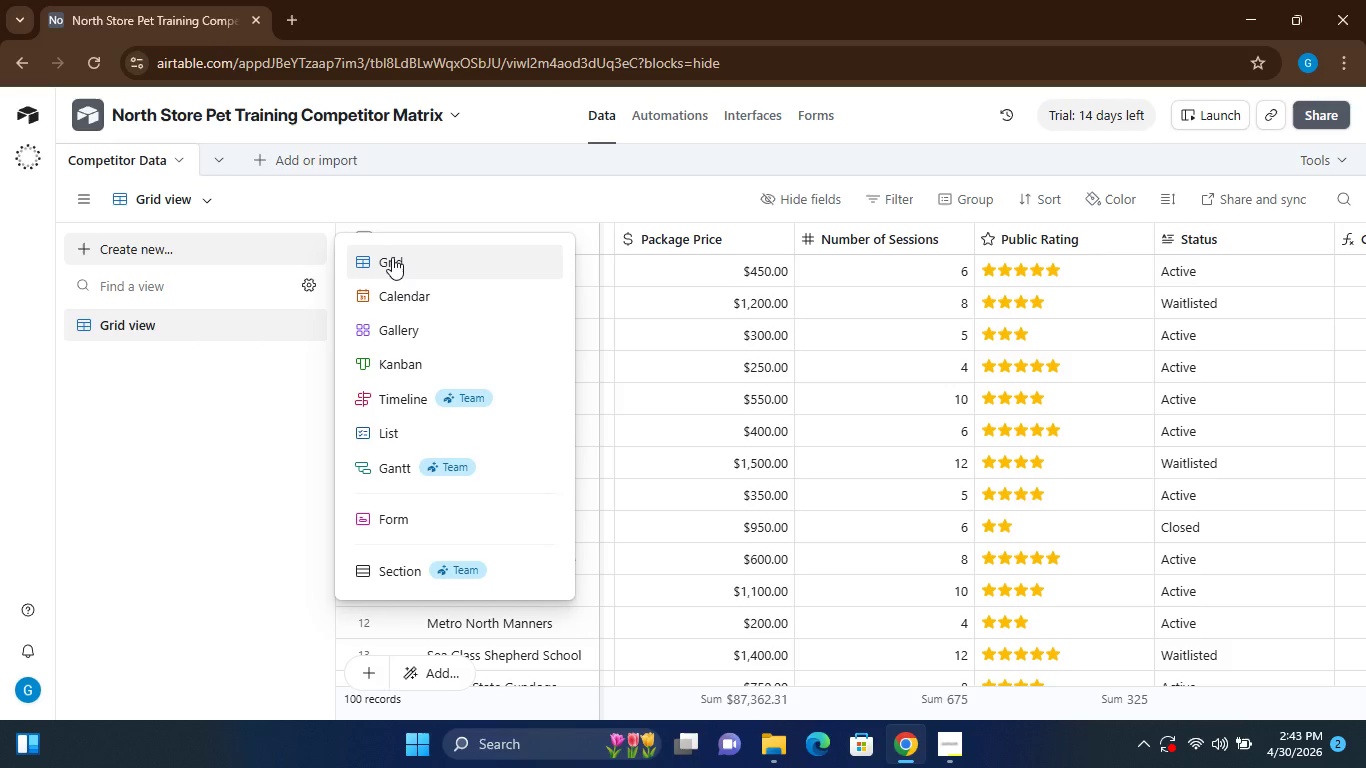 
wait(7.5)
 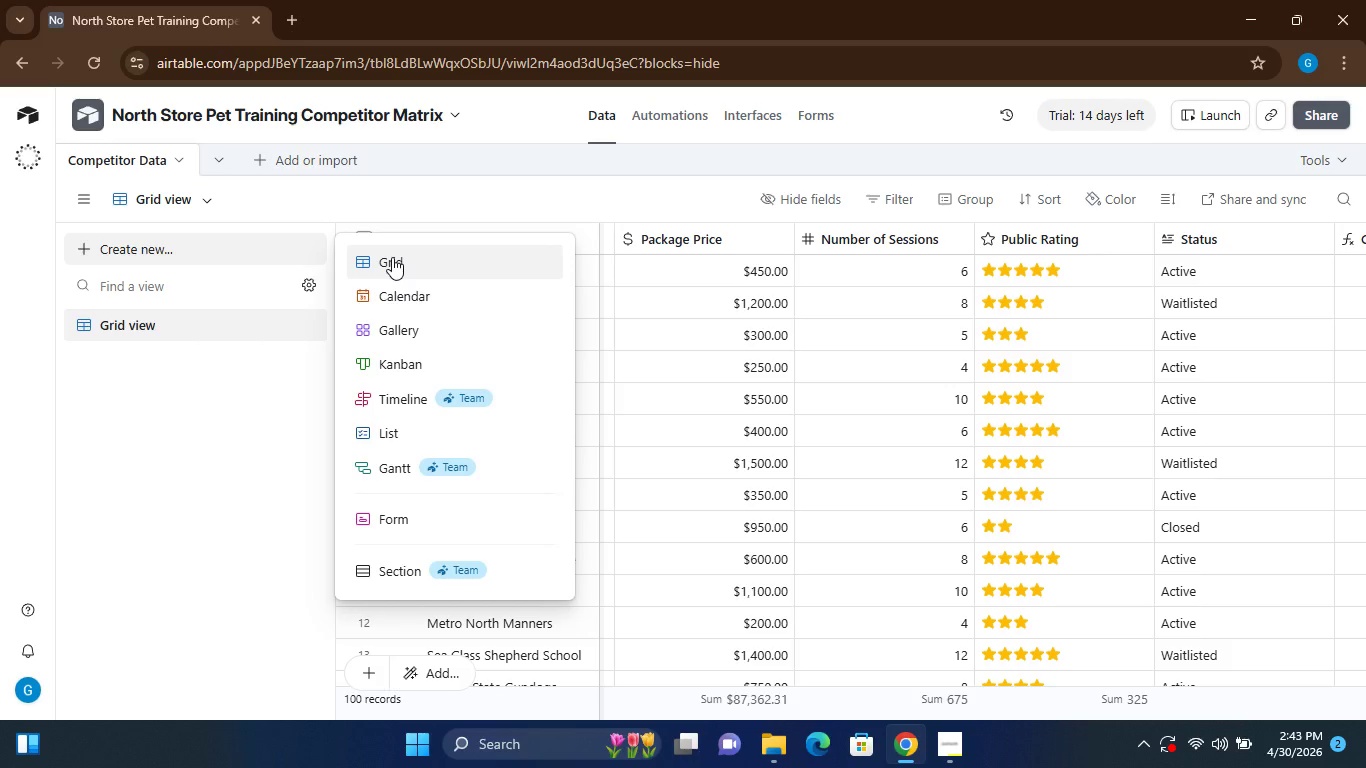 
left_click([114, 395])
 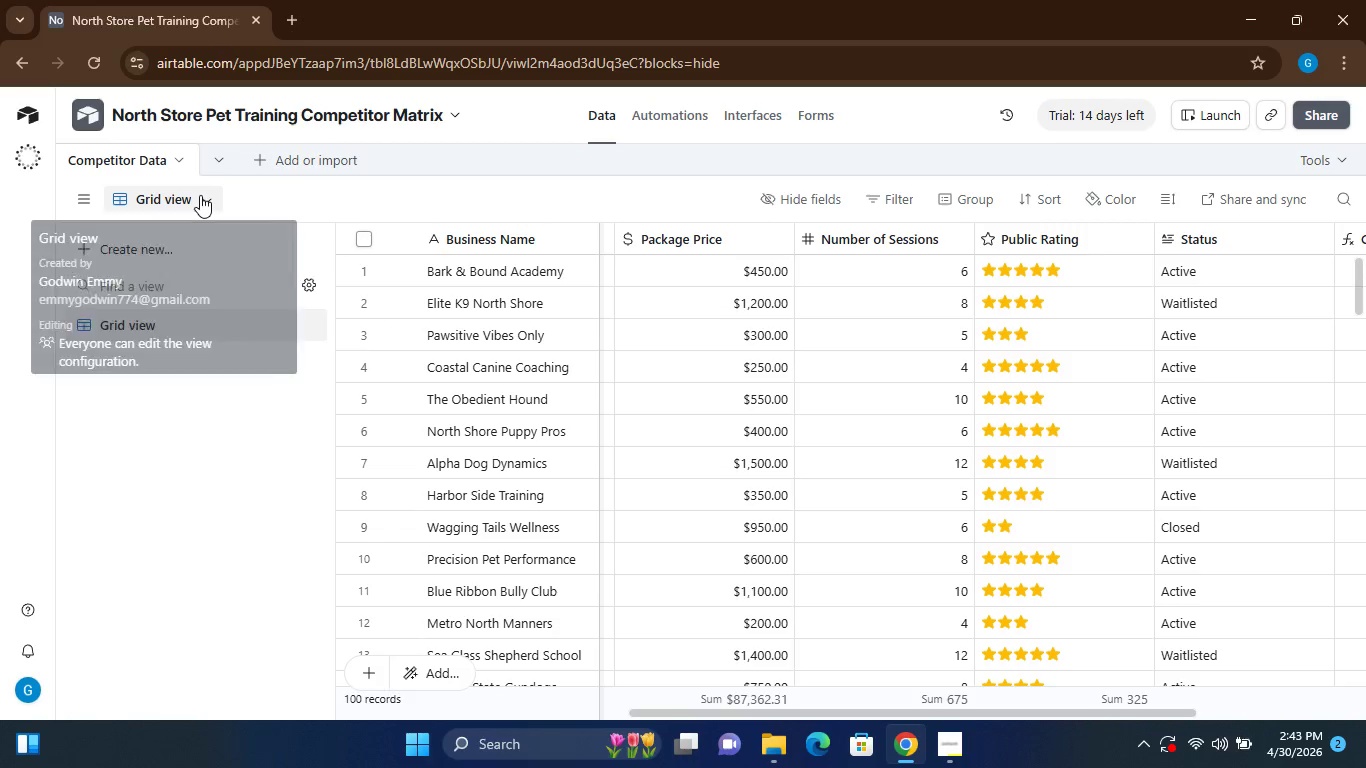 
left_click([200, 195])
 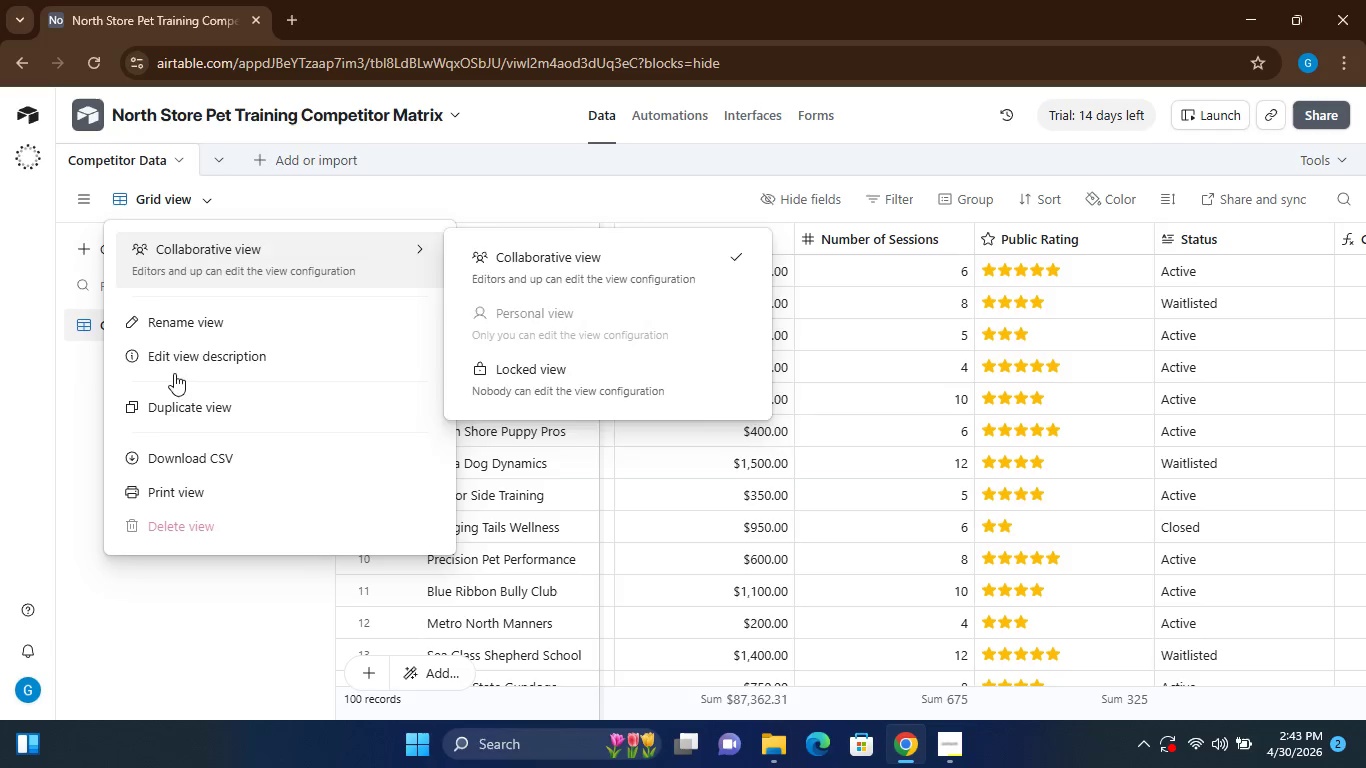 
wait(5.58)
 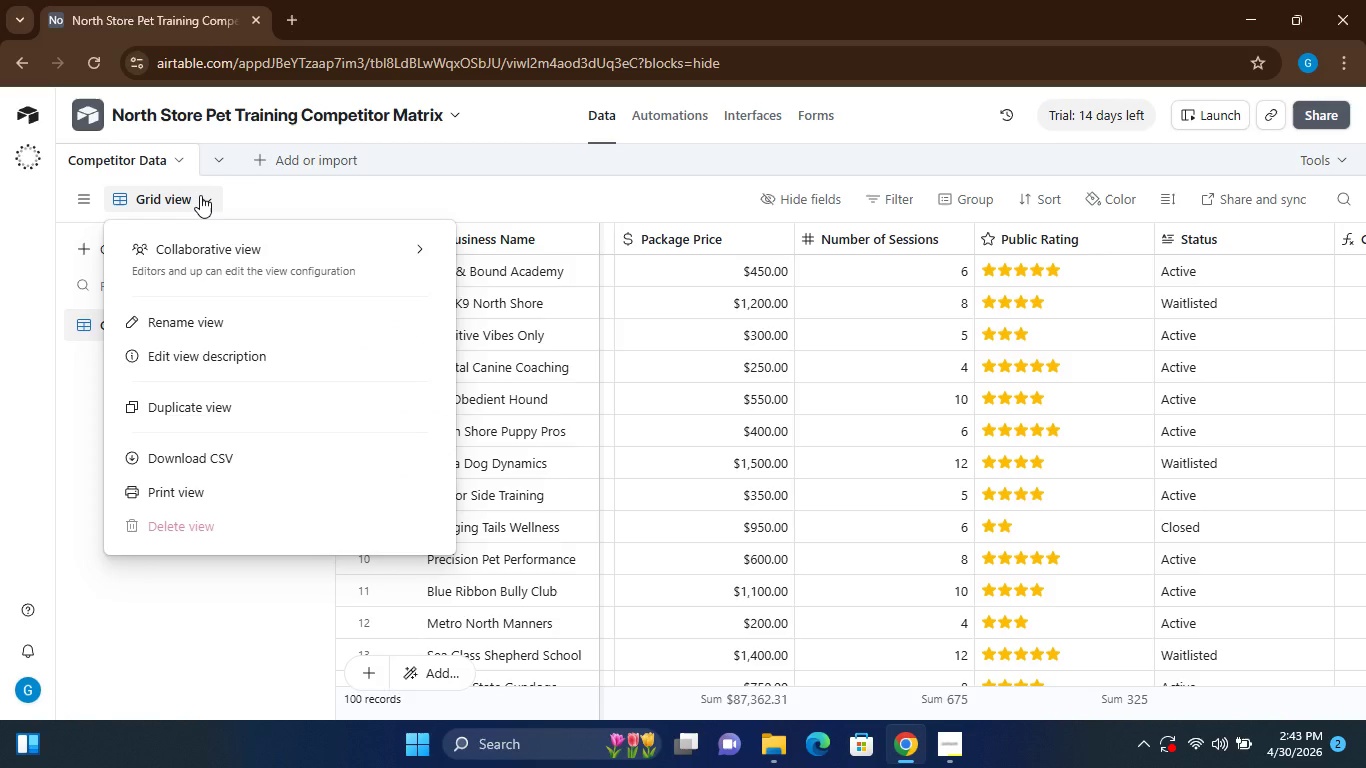 
left_click([103, 381])
 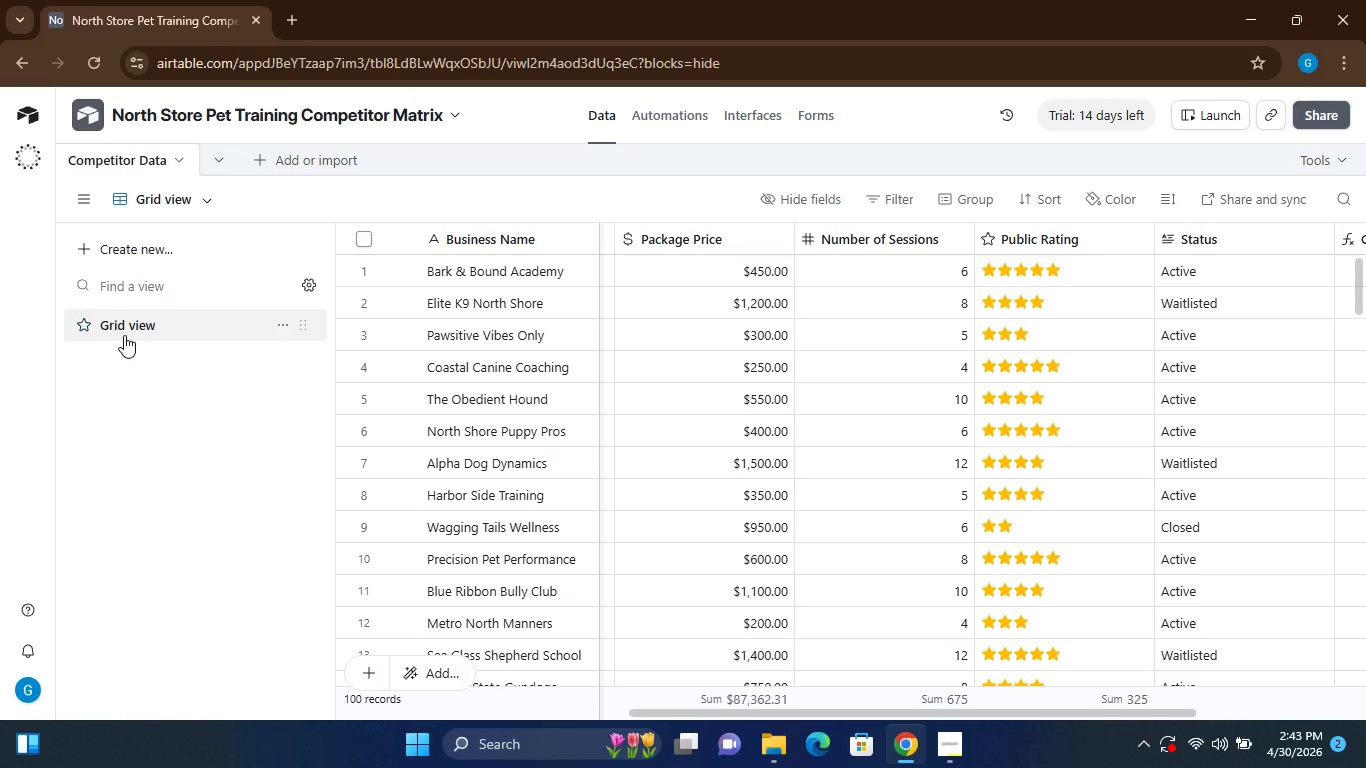 
wait(12.58)
 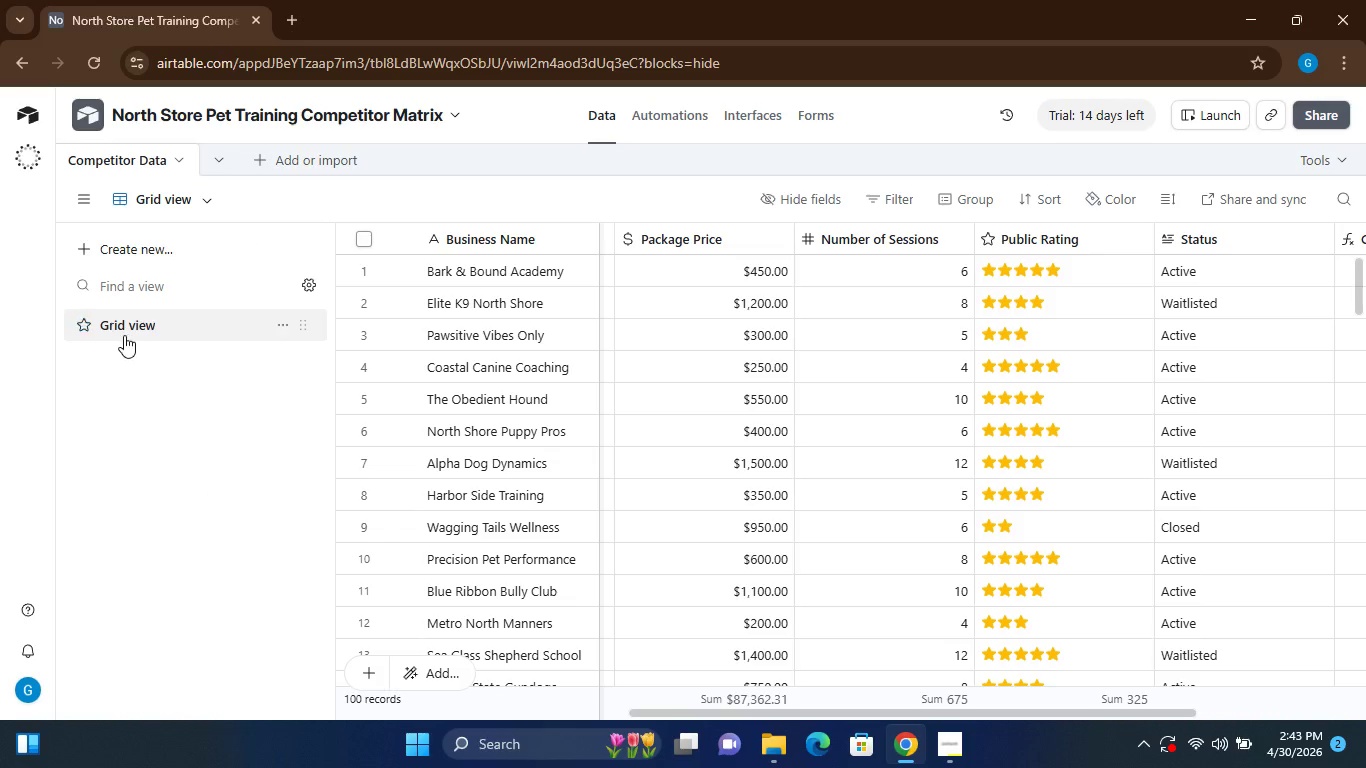 
left_click([201, 199])
 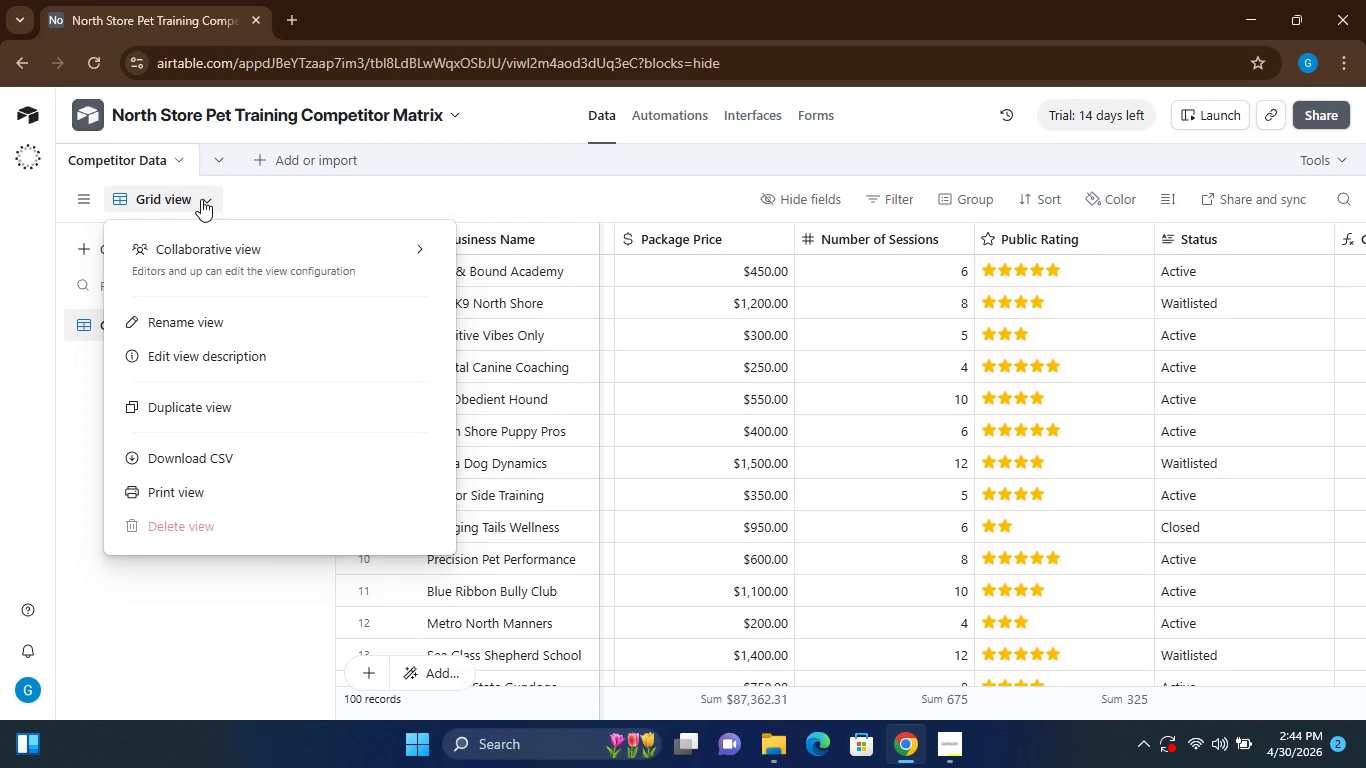 
wait(8.92)
 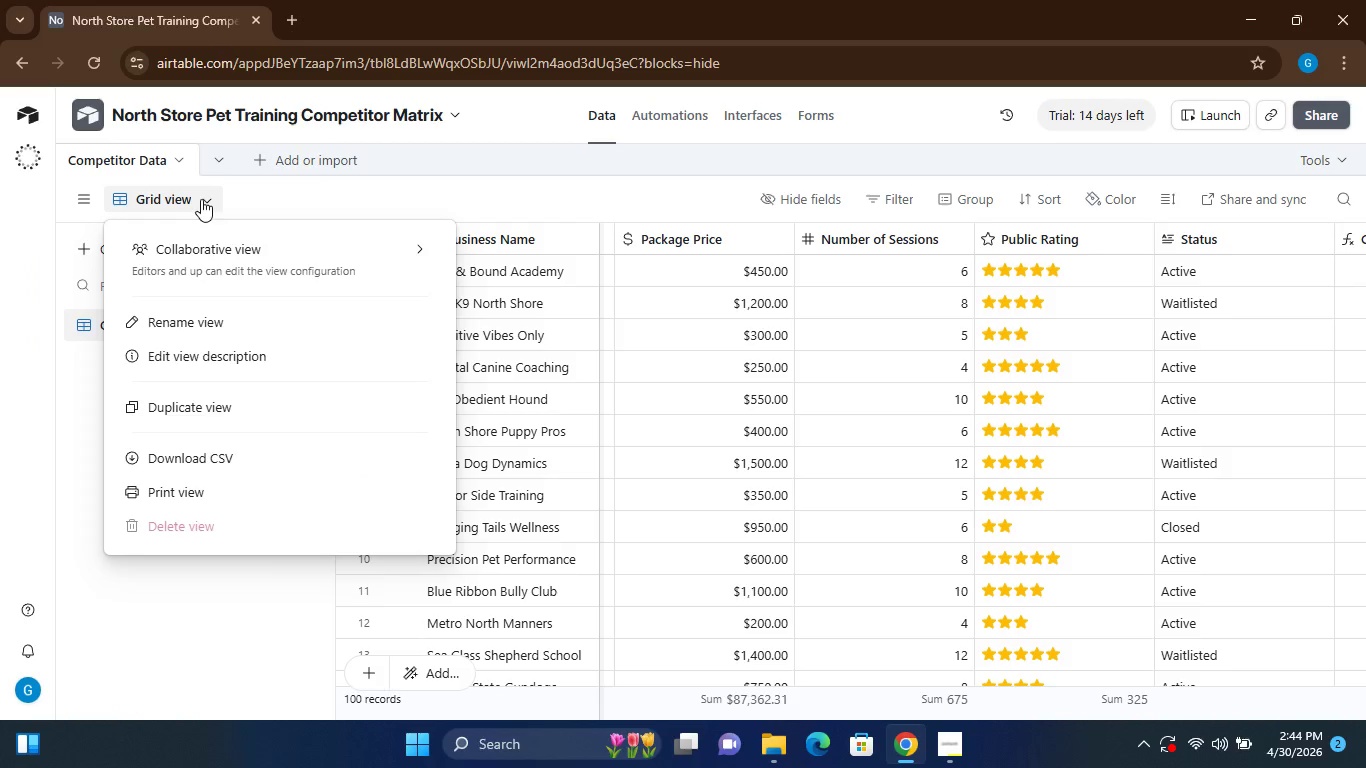 
left_click([158, 200])
 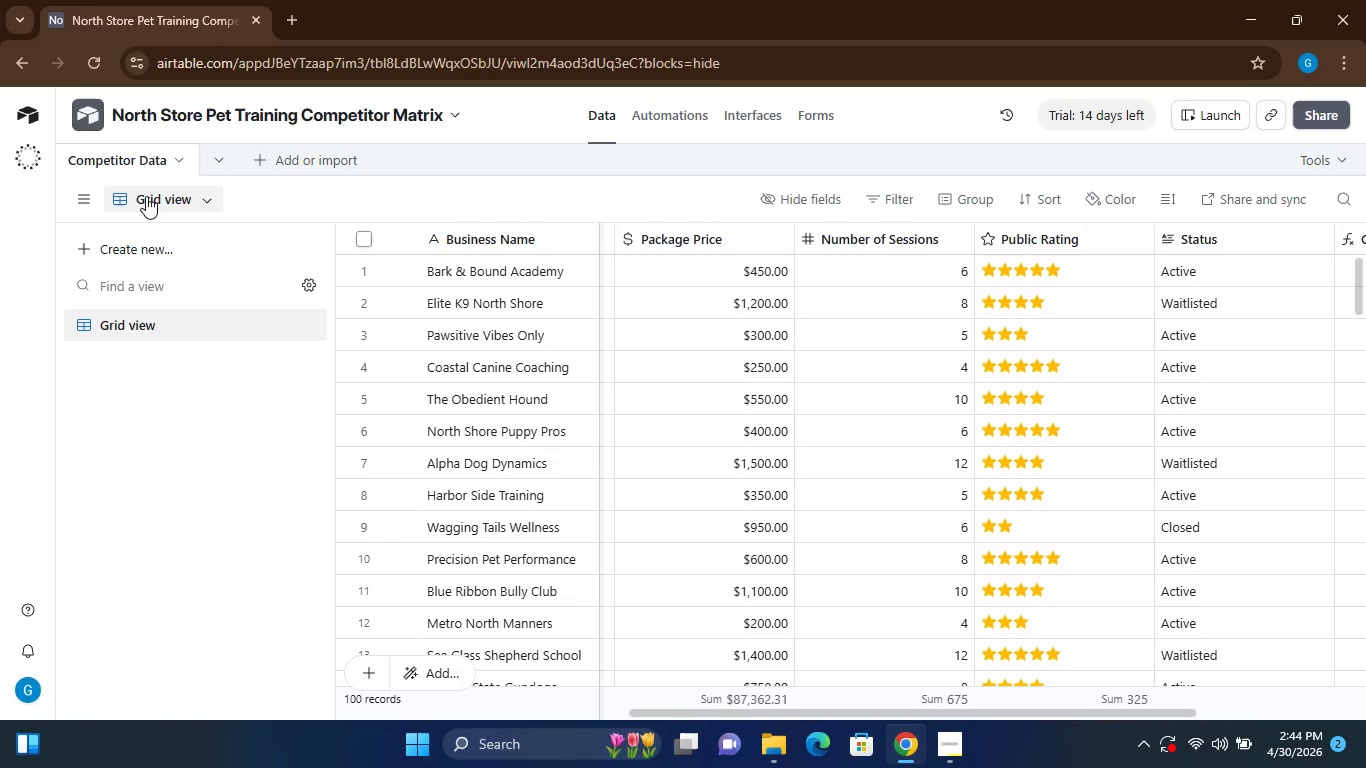 
left_click([146, 196])
 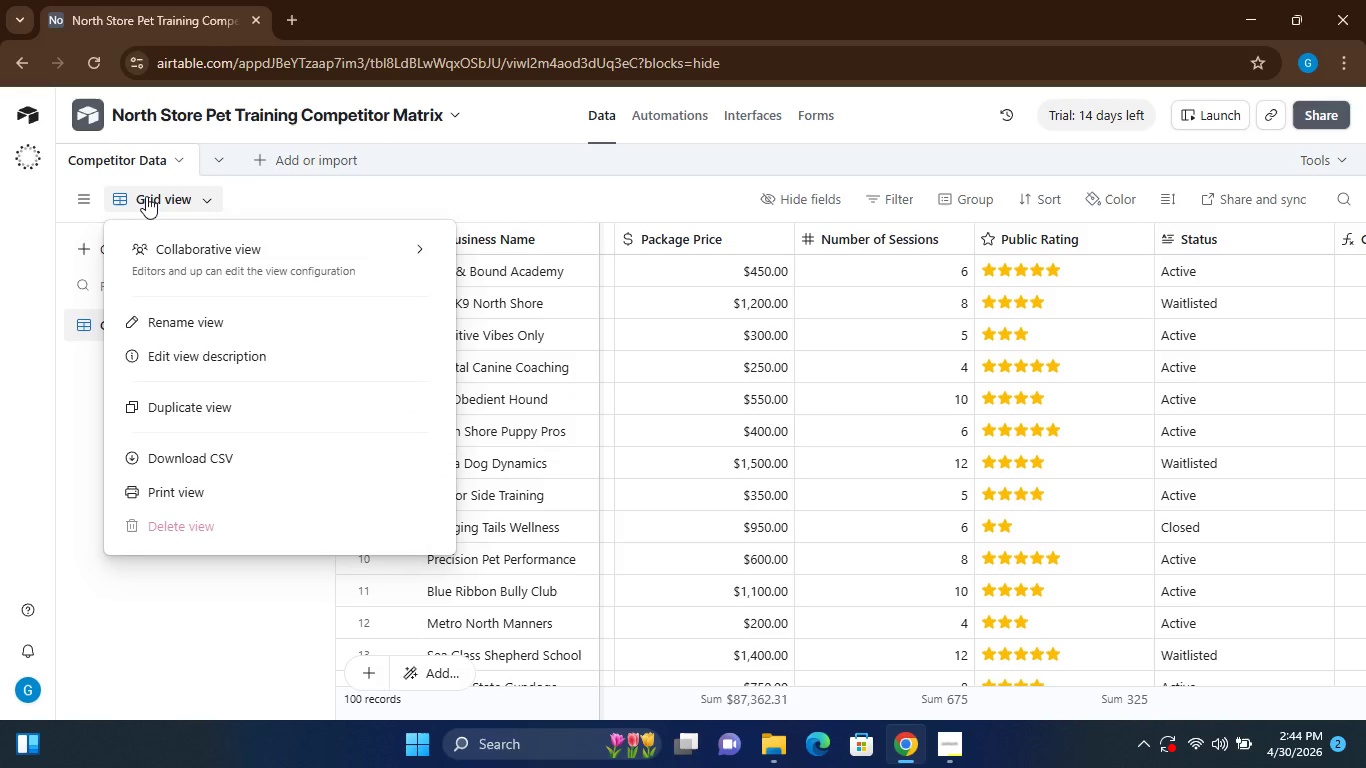 
left_click([146, 196])
 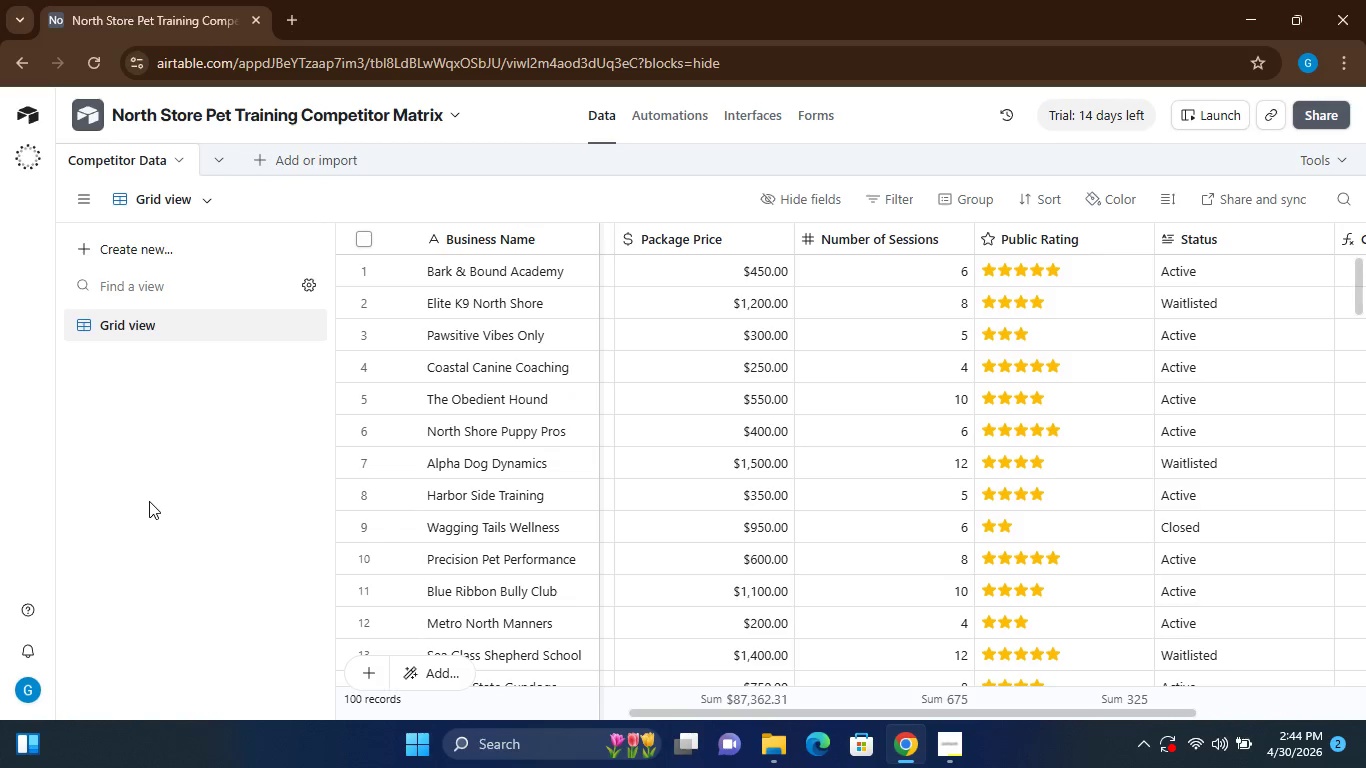 
left_click([149, 501])
 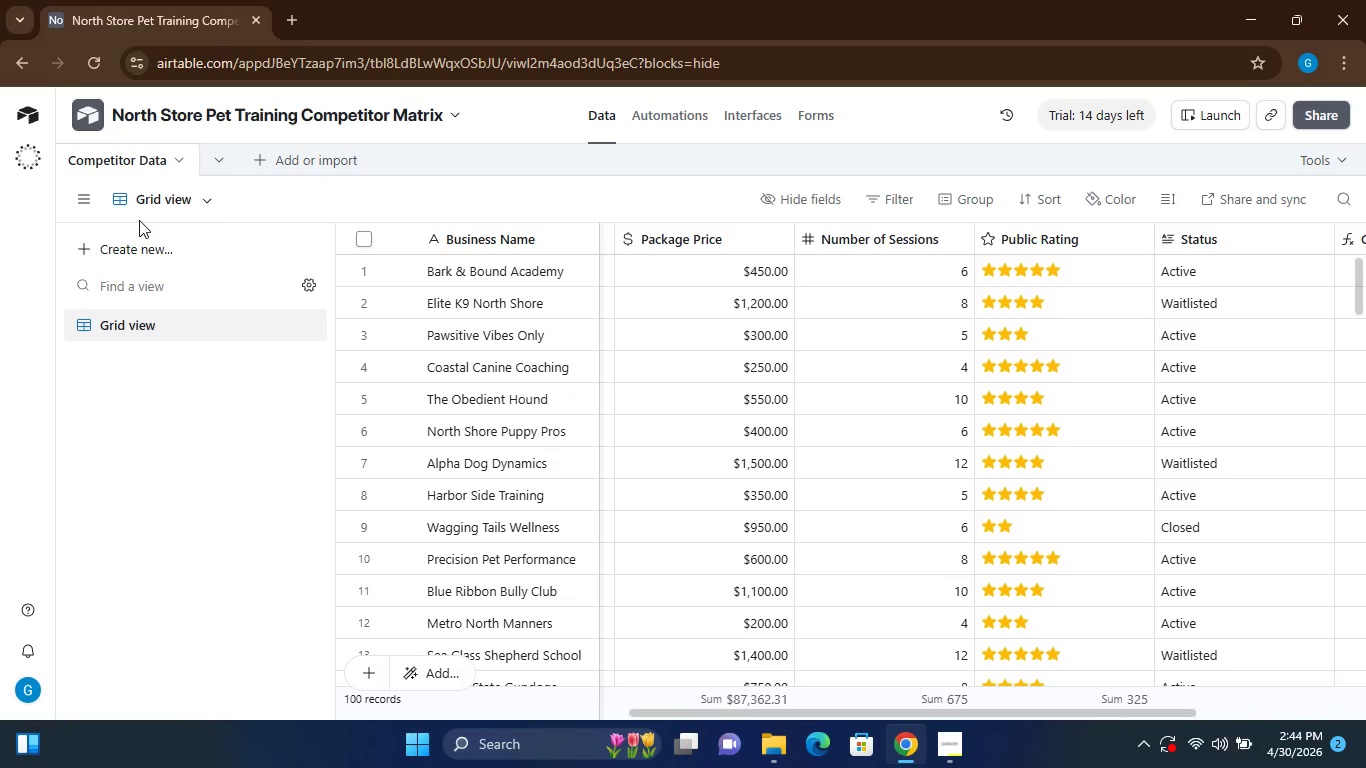 
mouse_move([121, 228])
 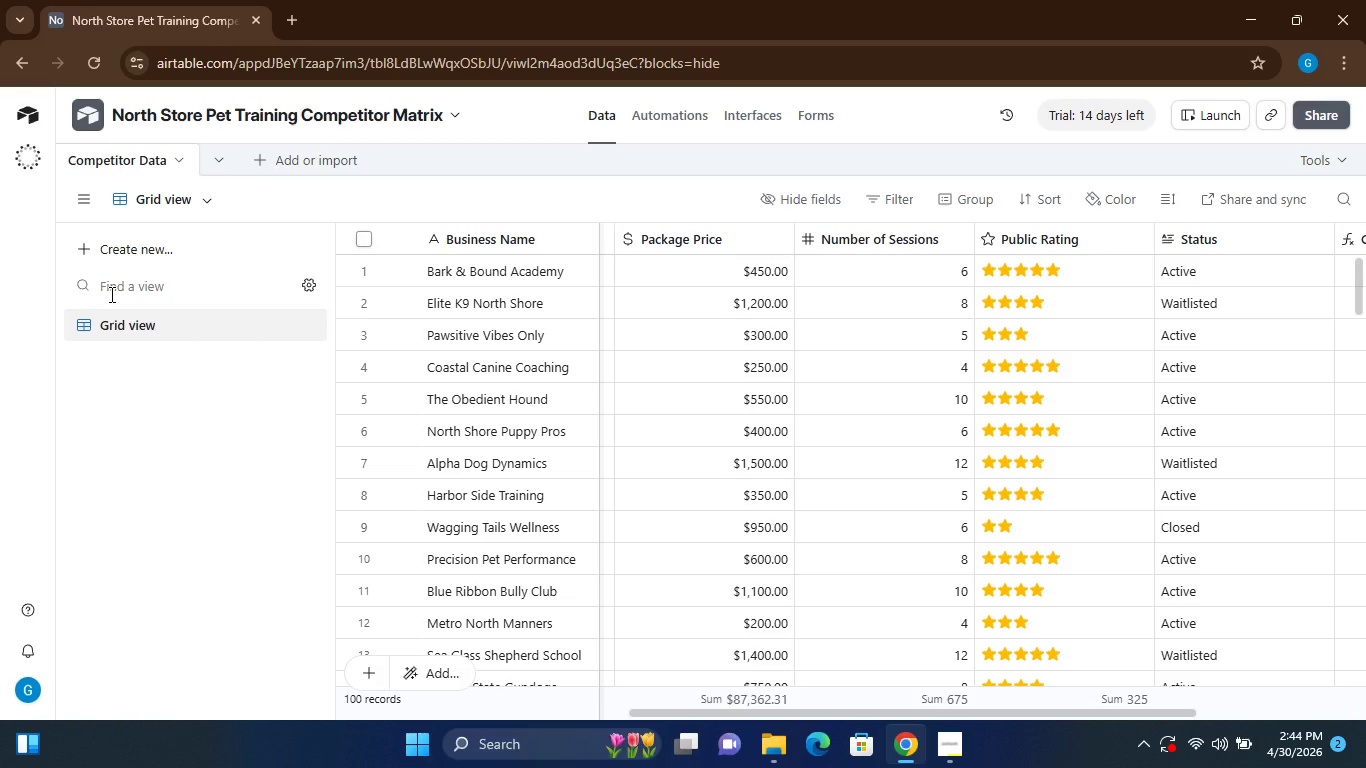 
wait(12.03)
 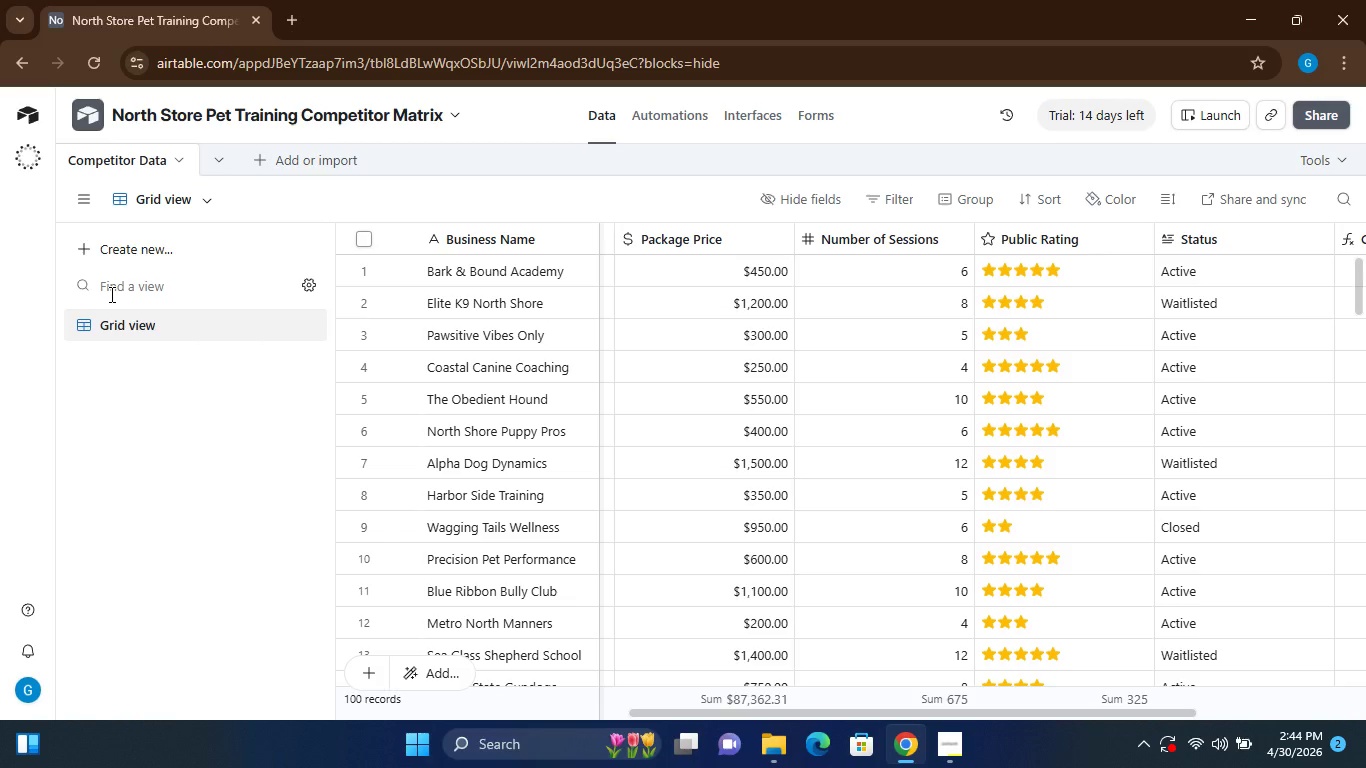 
left_click([80, 203])
 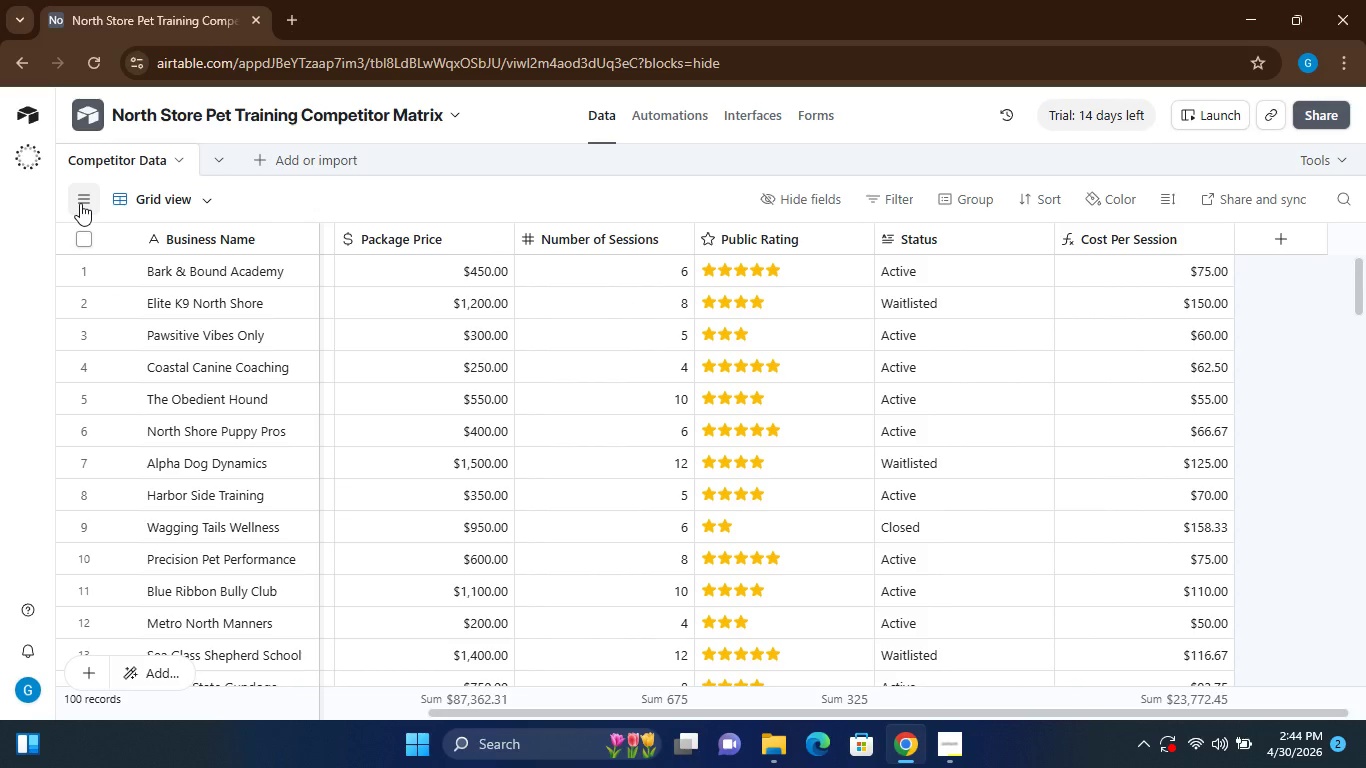 
left_click([80, 203])
 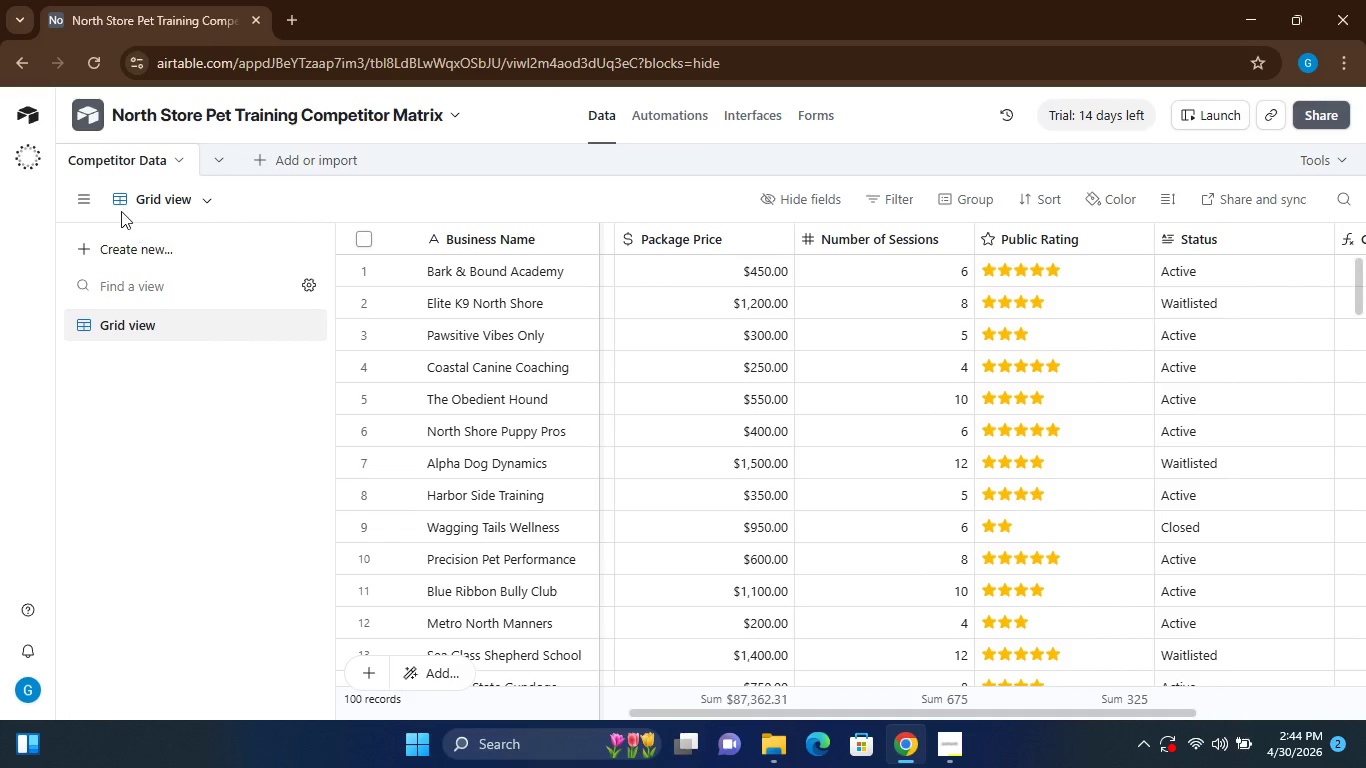 
left_click([116, 206])
 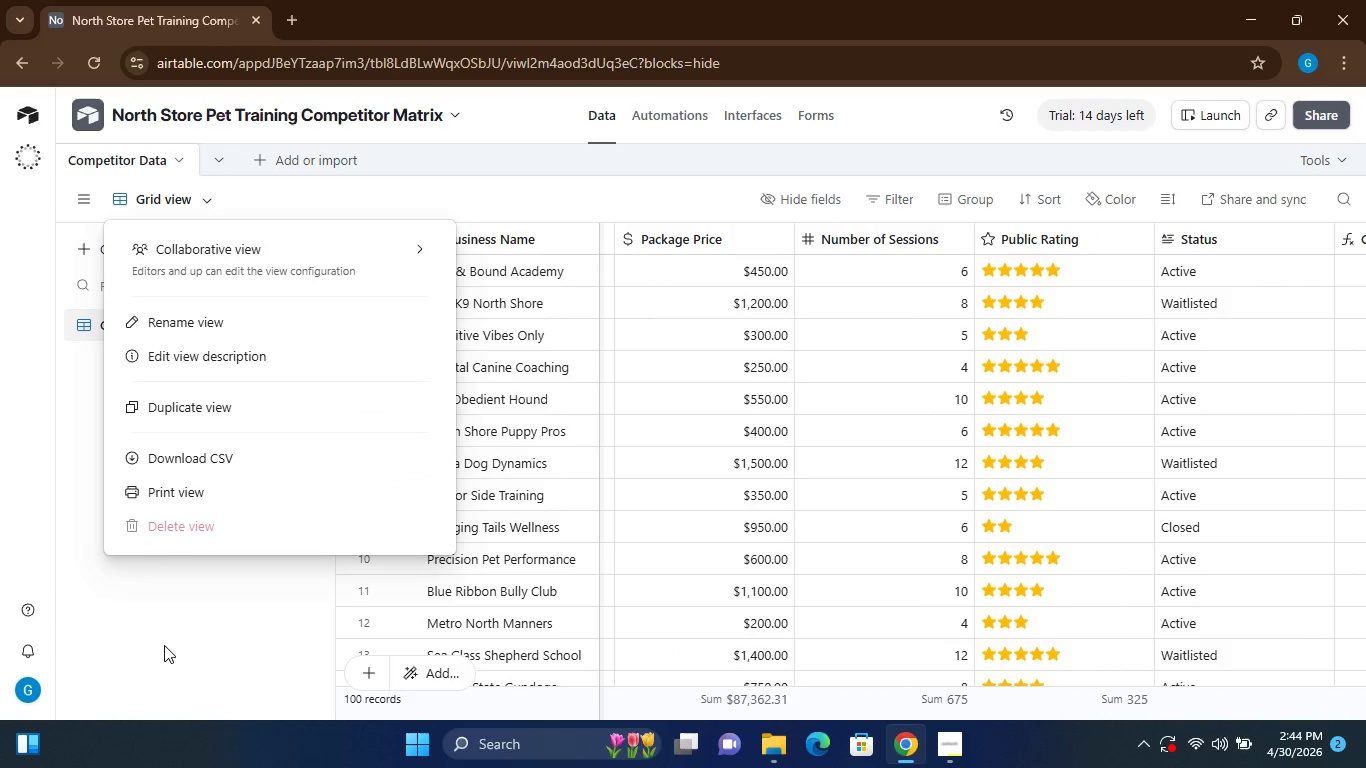 
wait(7.01)
 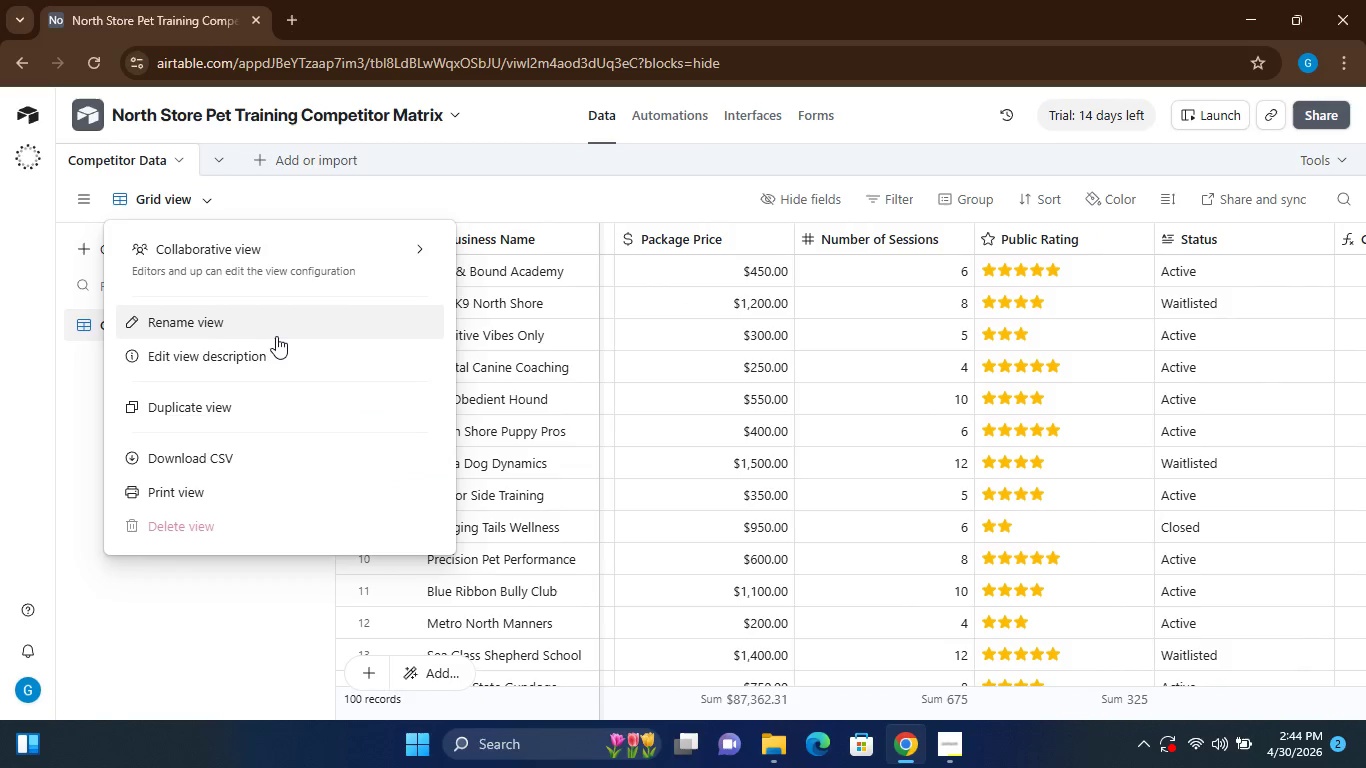 
left_click([163, 645])
 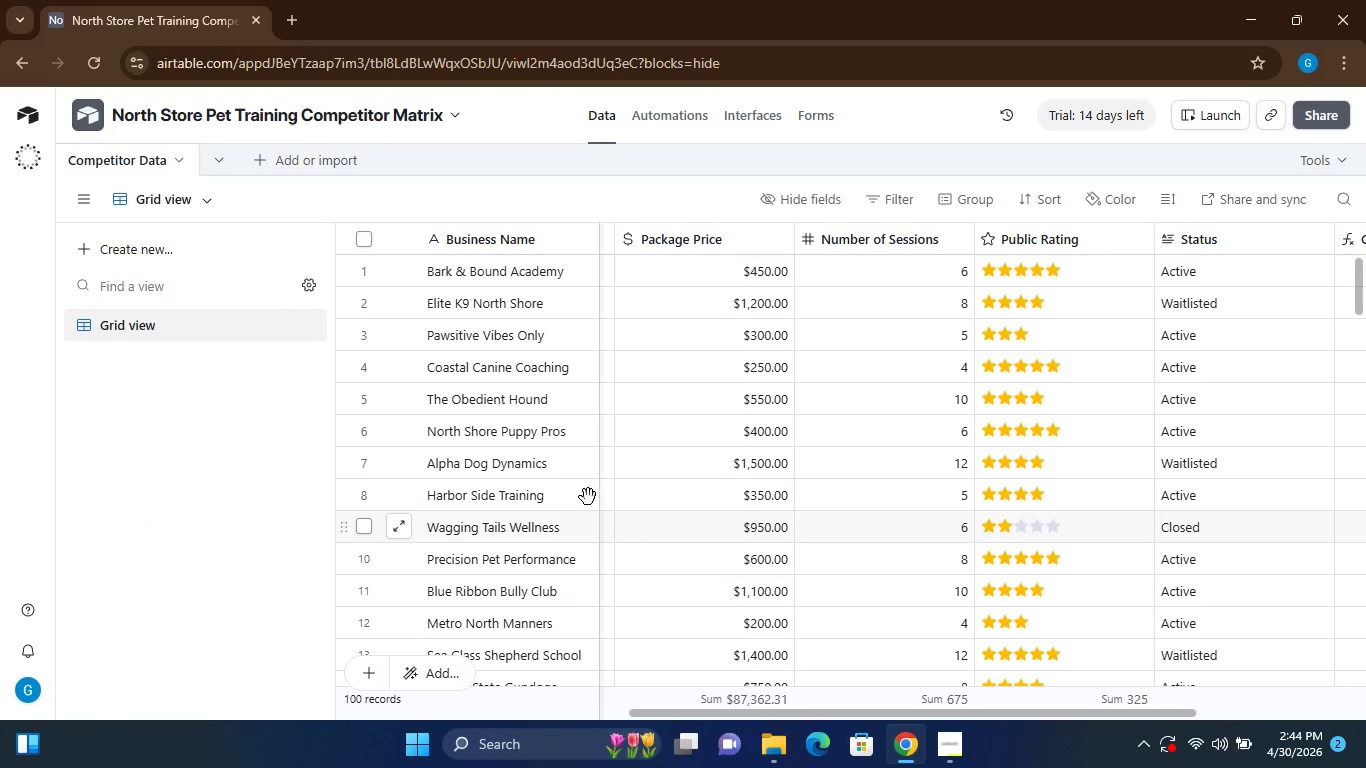 
wait(10.72)
 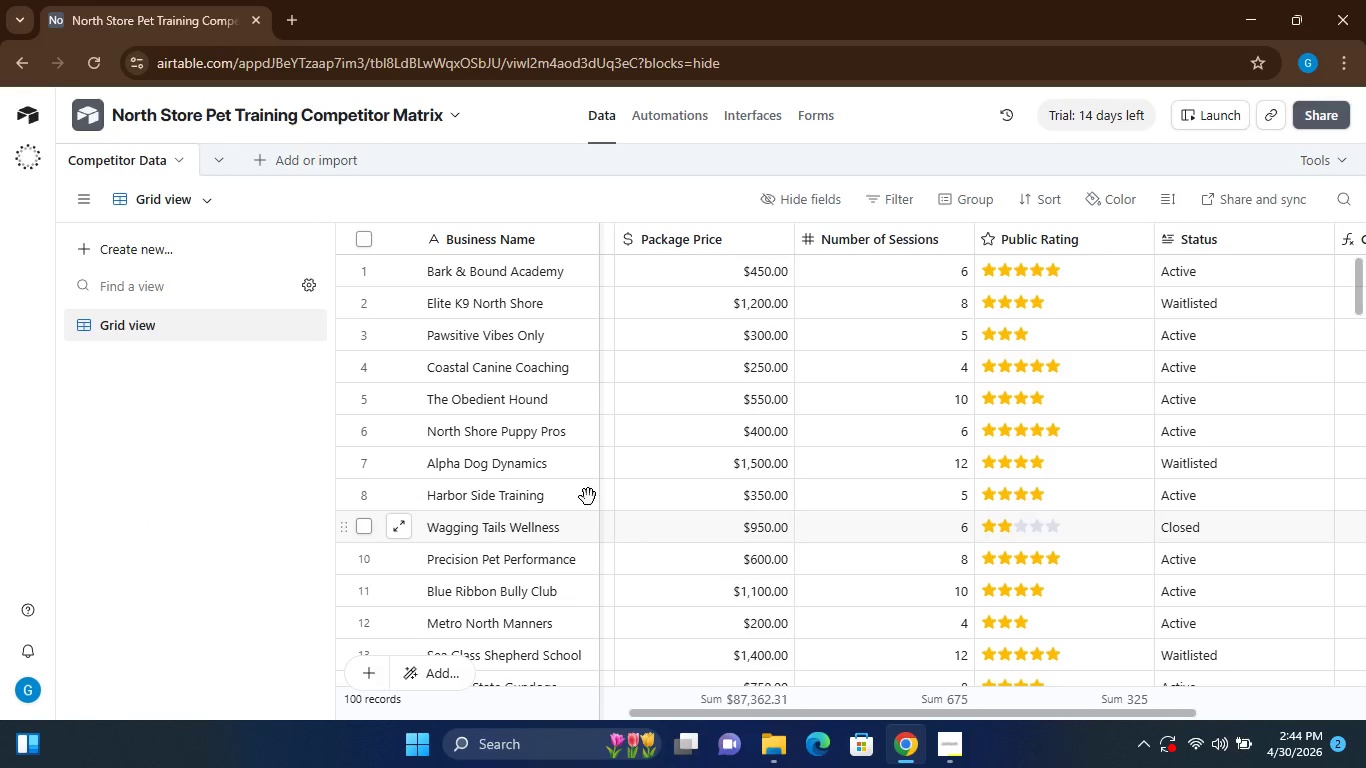 
left_click([180, 328])
 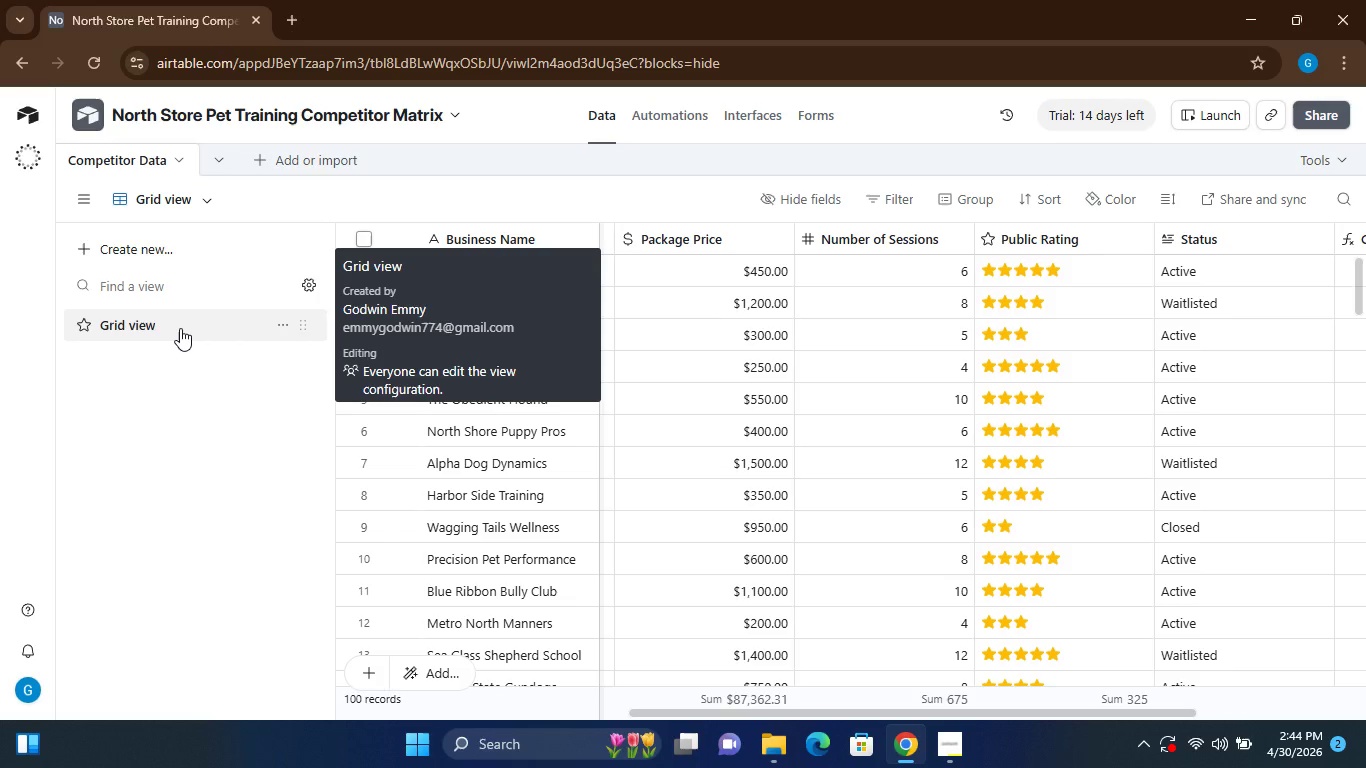 
left_click([180, 328])
 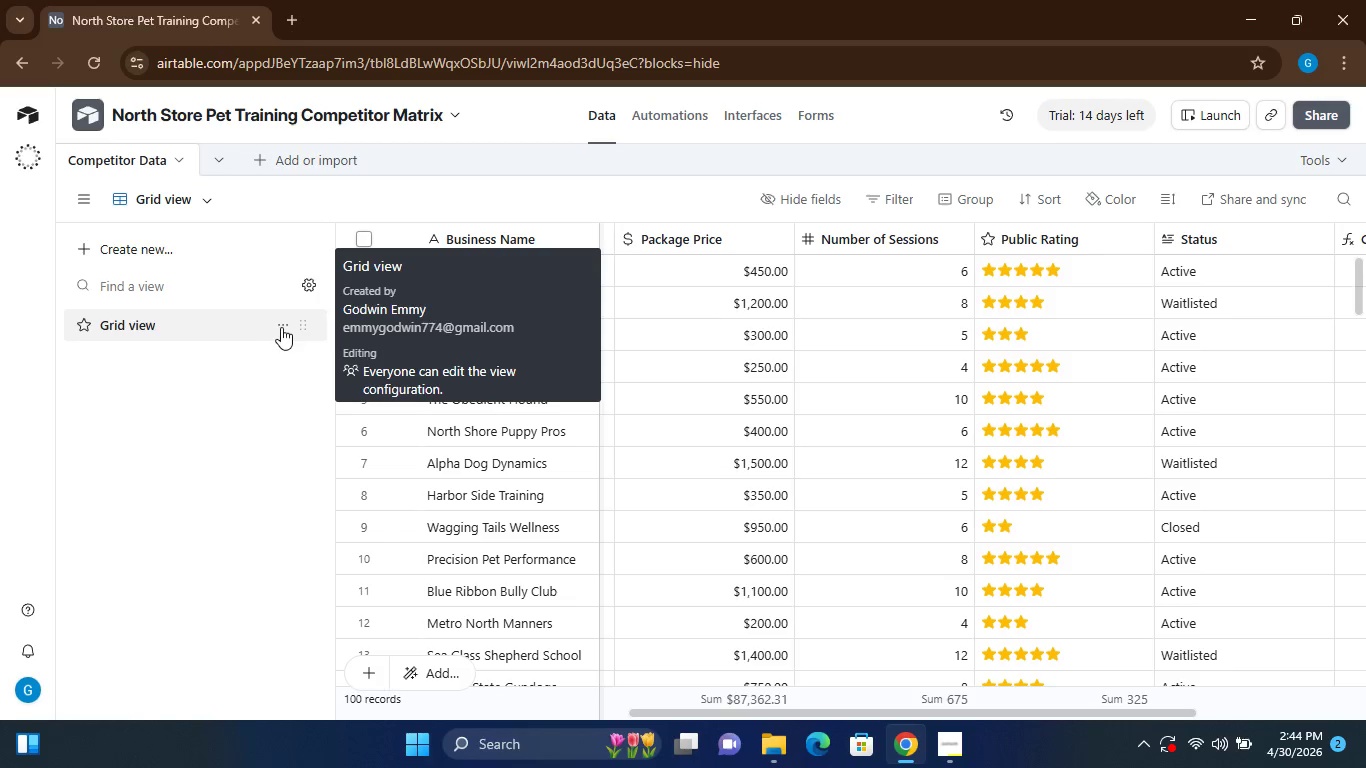 
left_click([283, 326])
 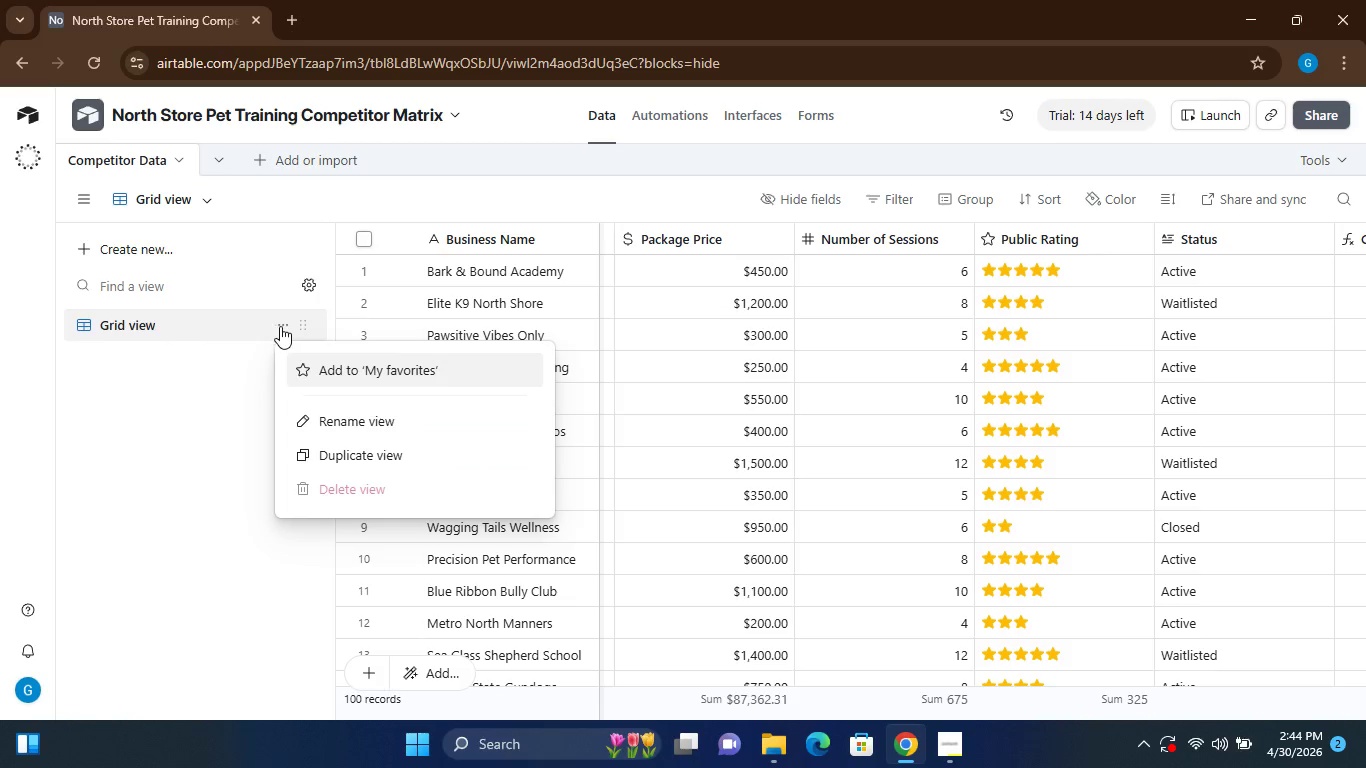 
left_click([190, 316])
 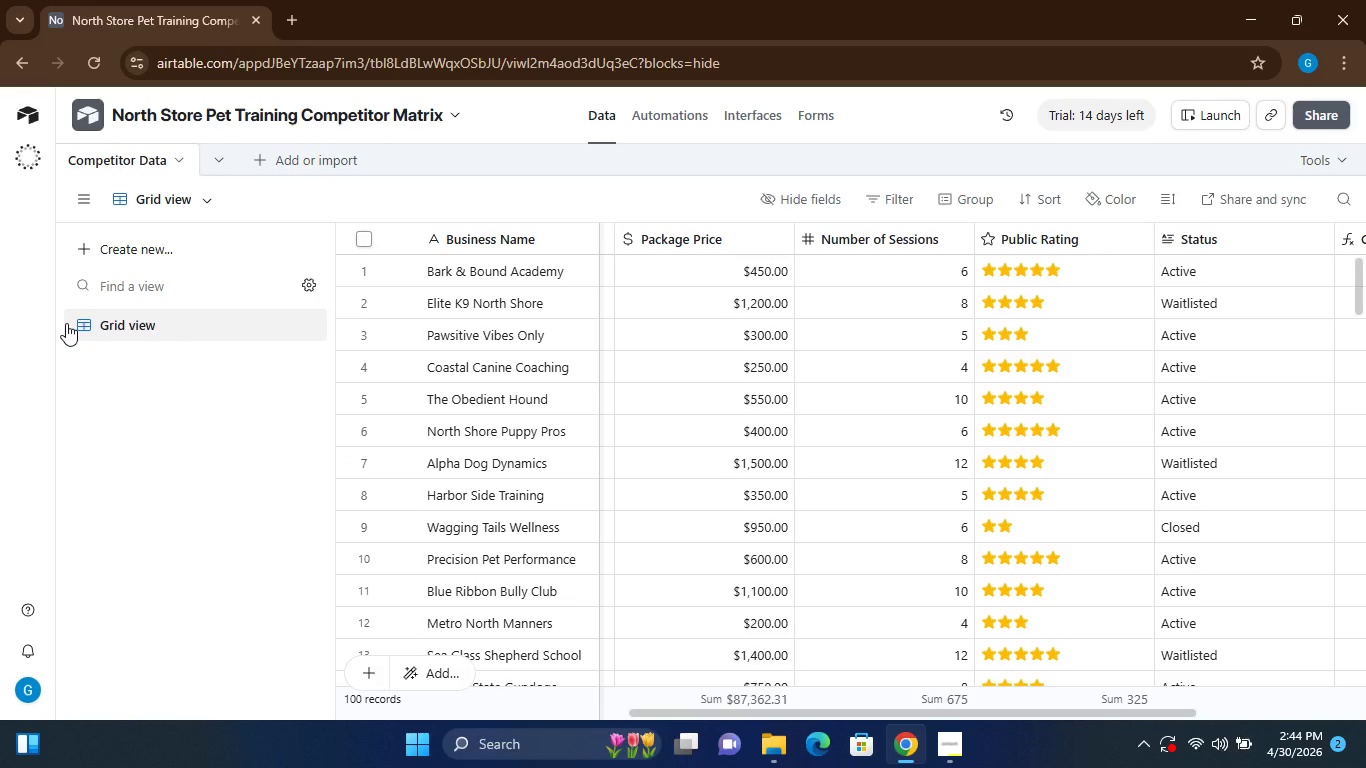 
left_click([66, 323])
 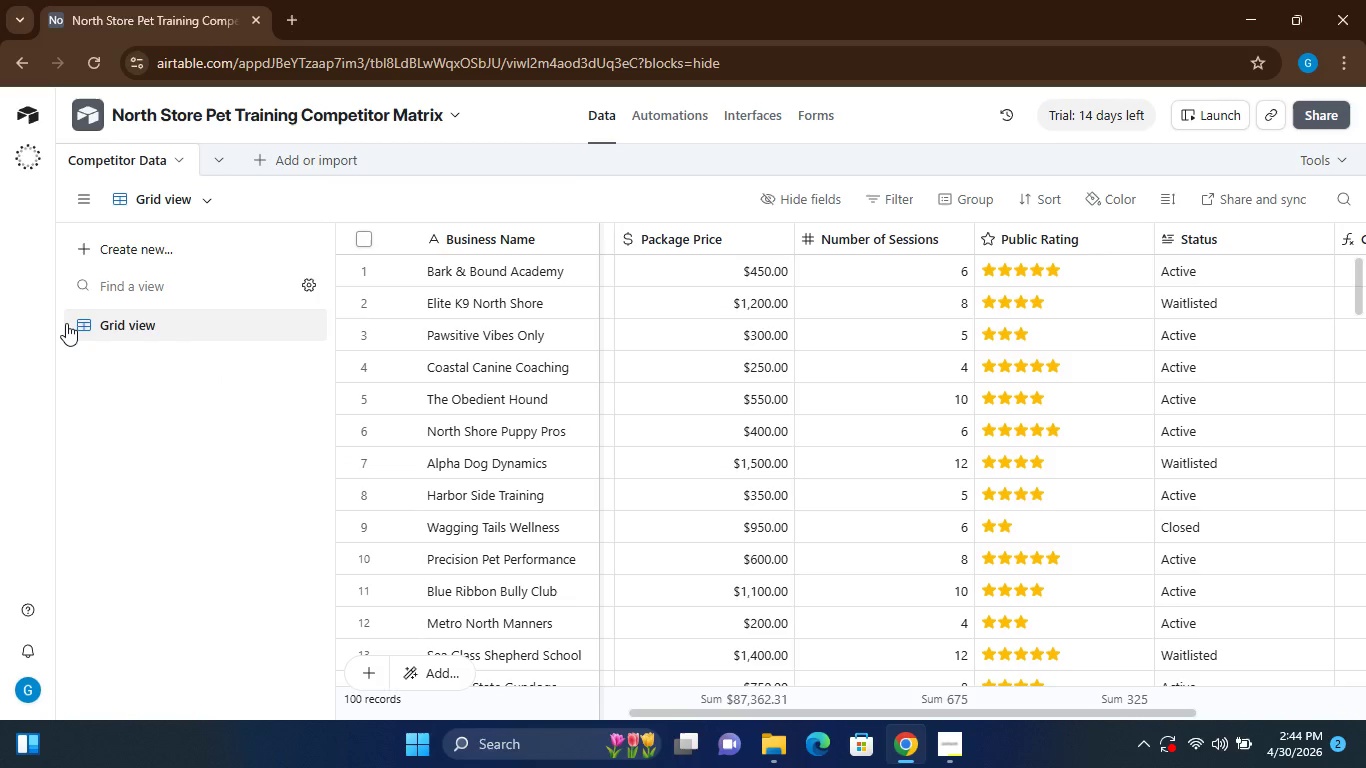 
left_click([66, 323])
 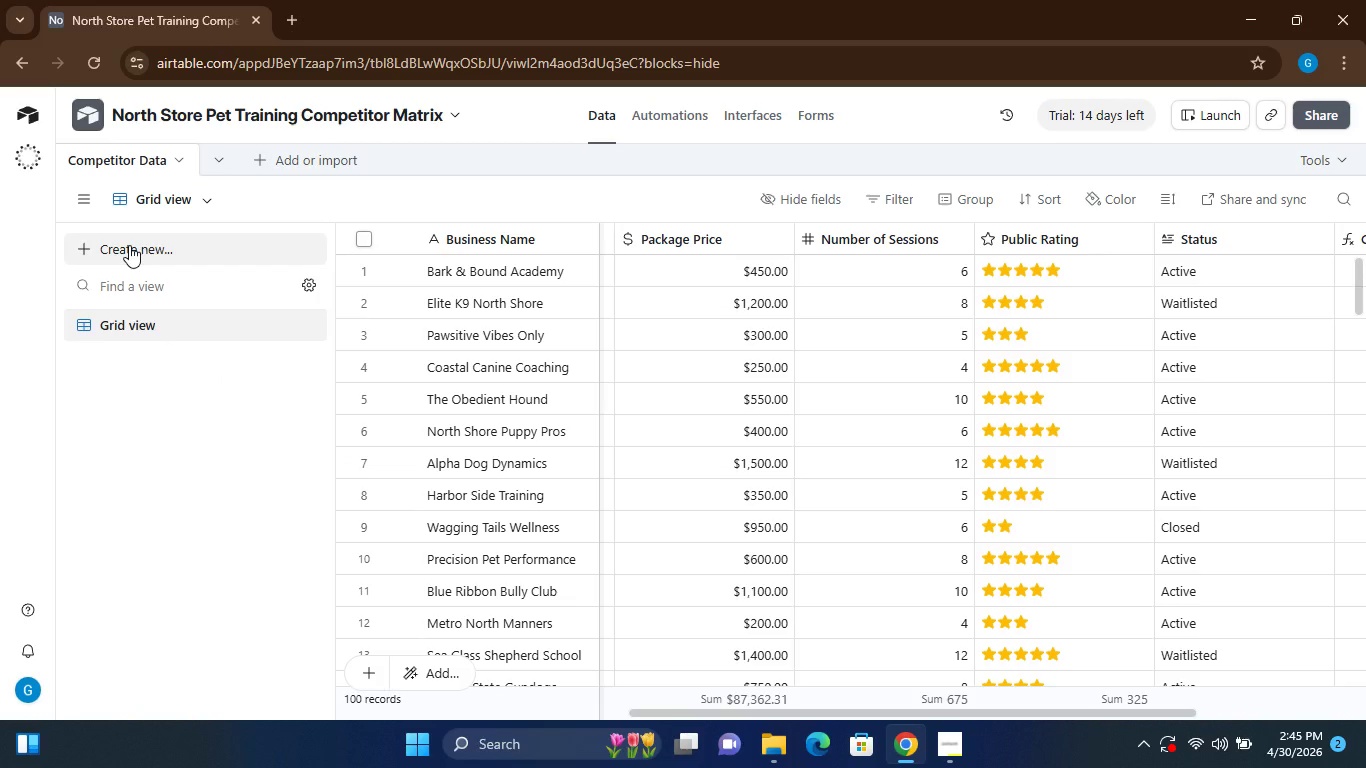 
left_click([129, 245])
 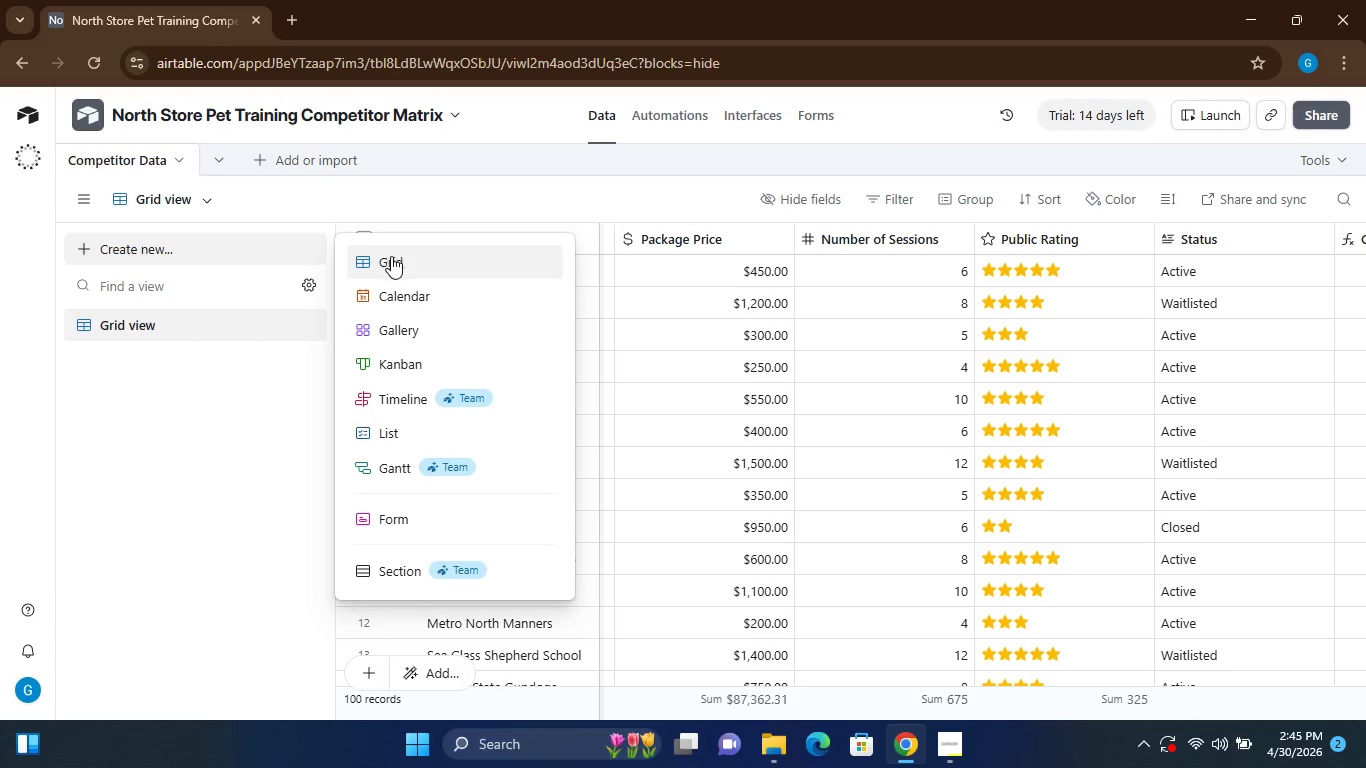 
left_click([392, 260])
 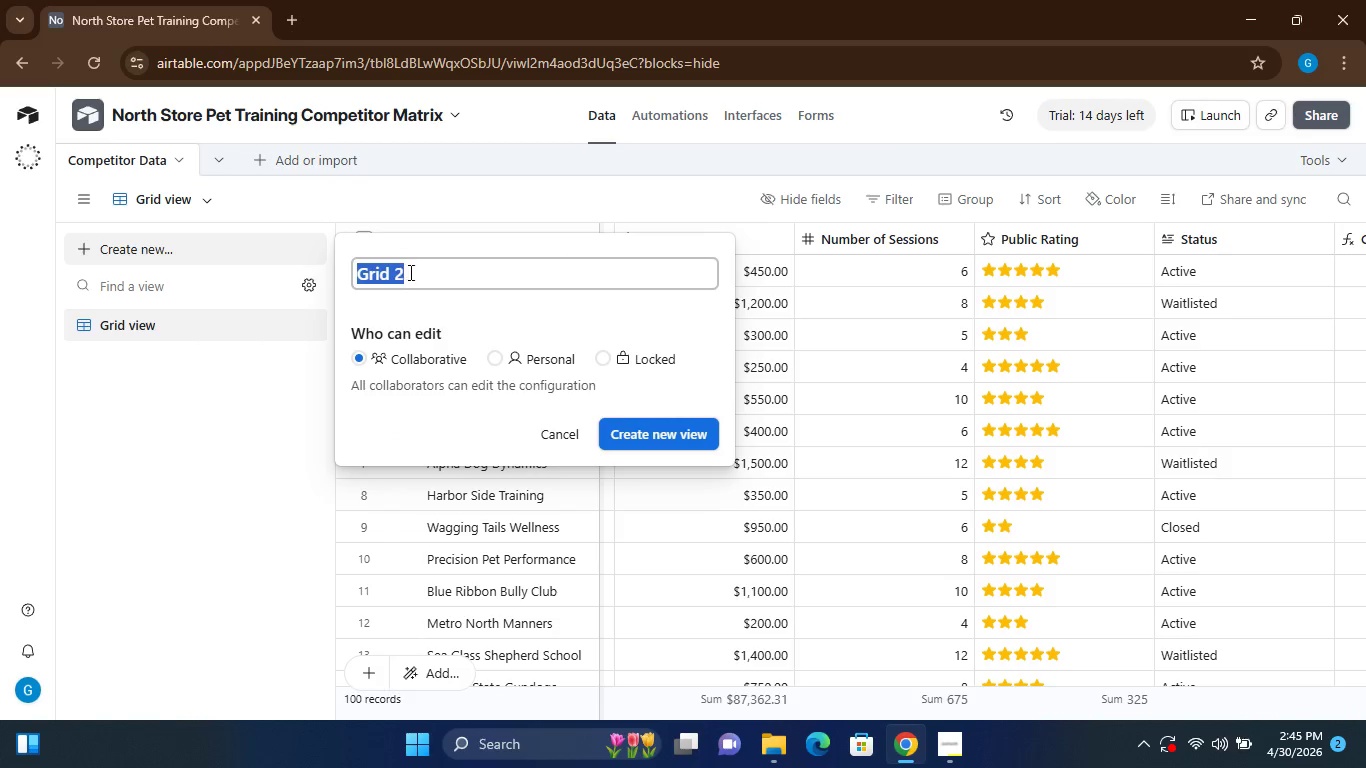 
wait(11.2)
 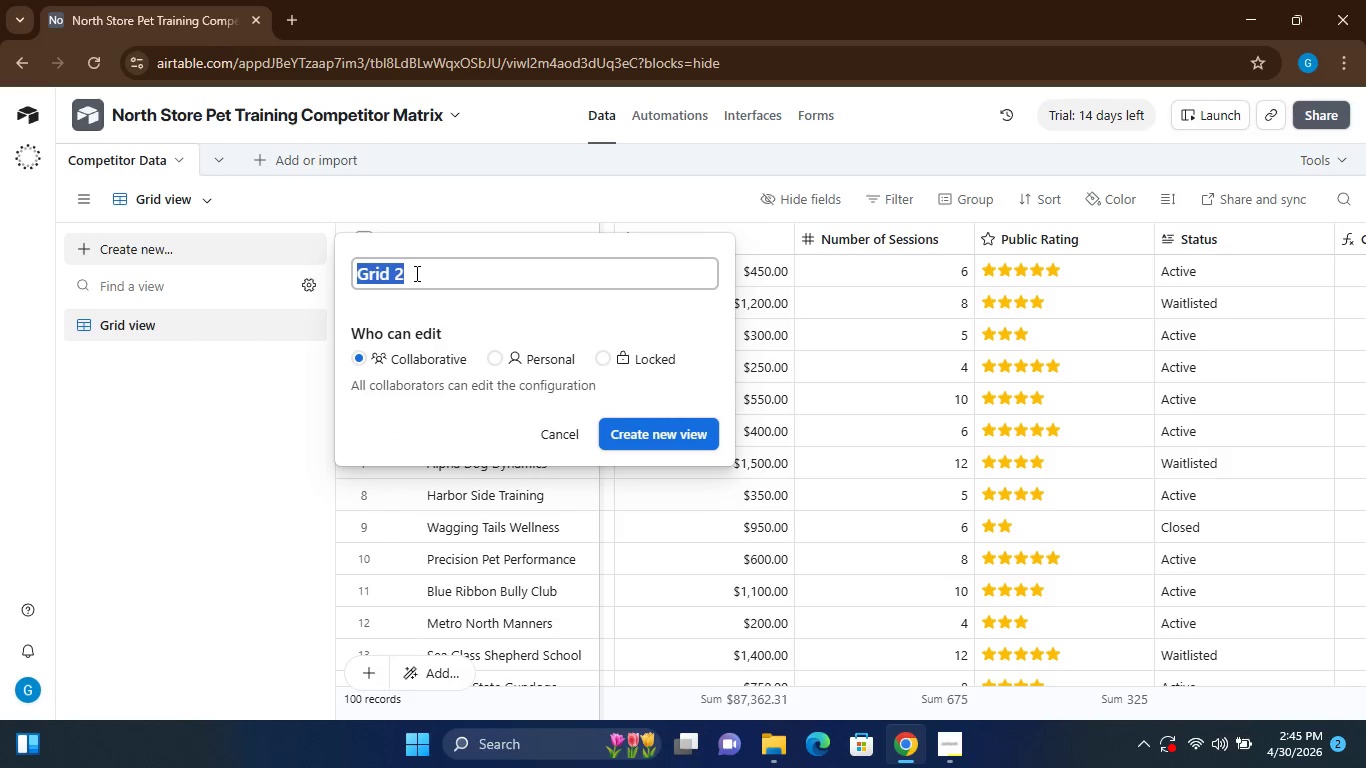 
type(Master Grid)
 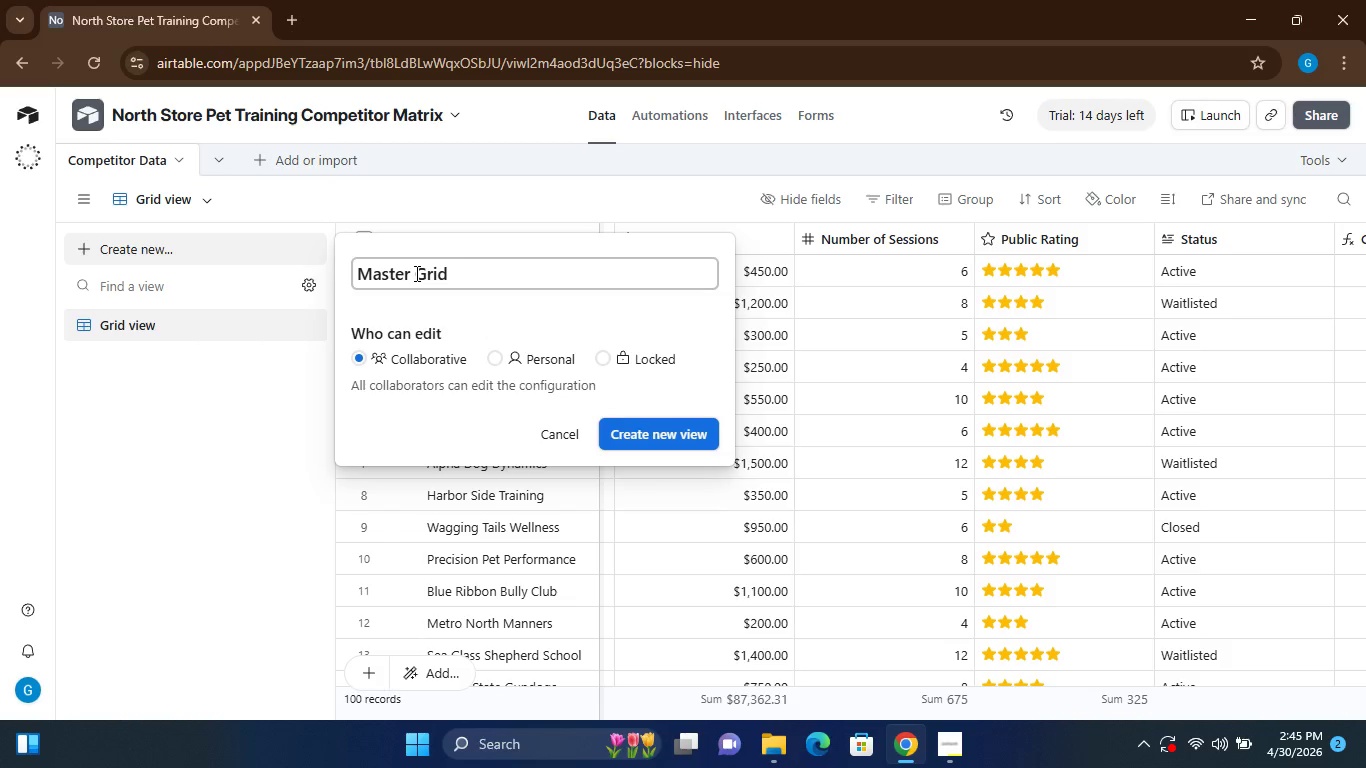 
wait(5.26)
 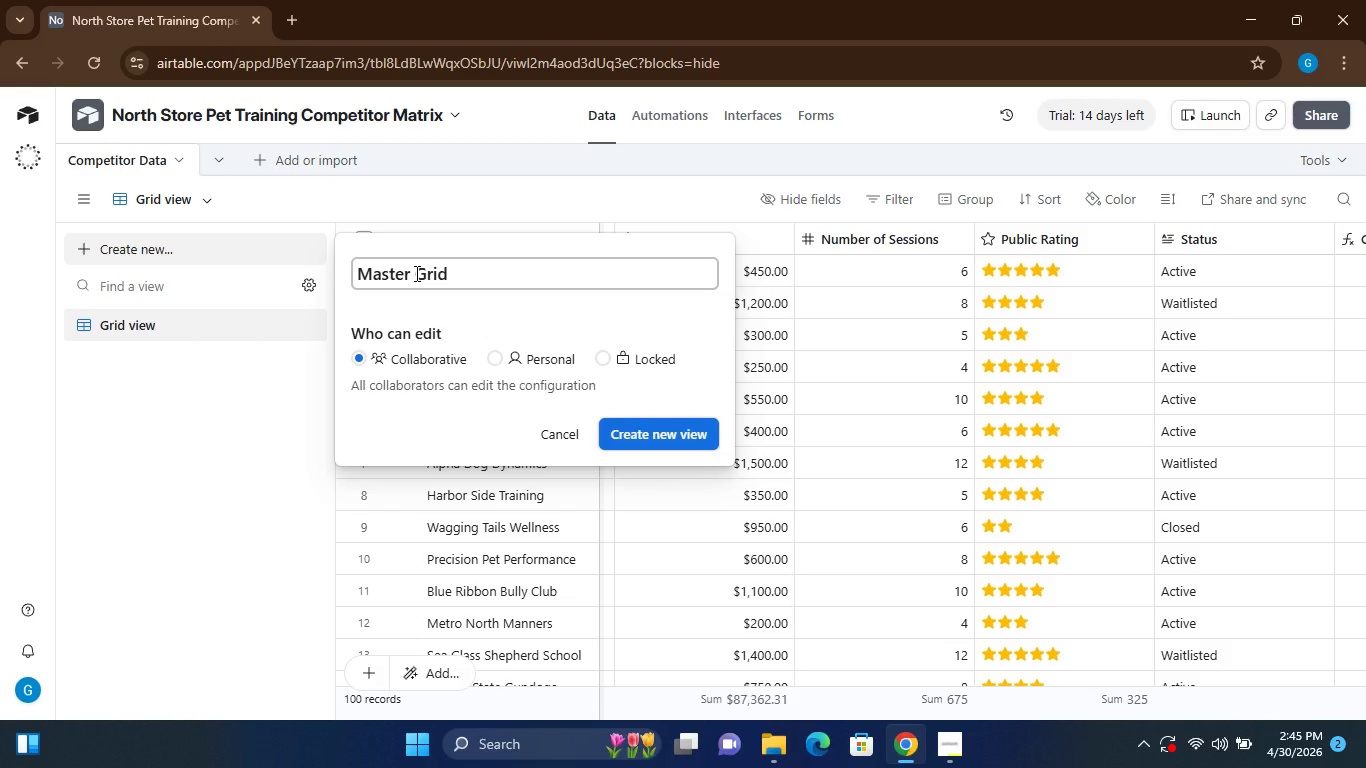 
left_click([650, 435])
 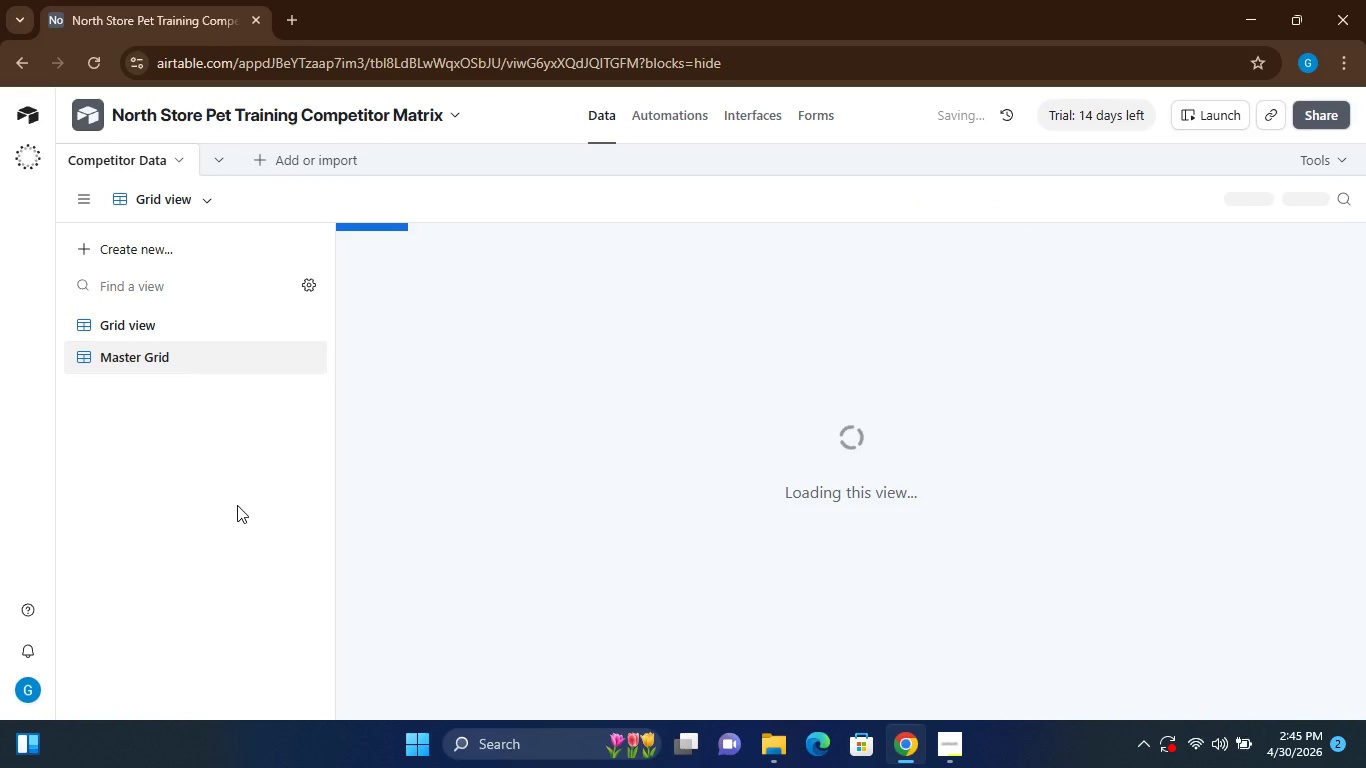 
wait(9.33)
 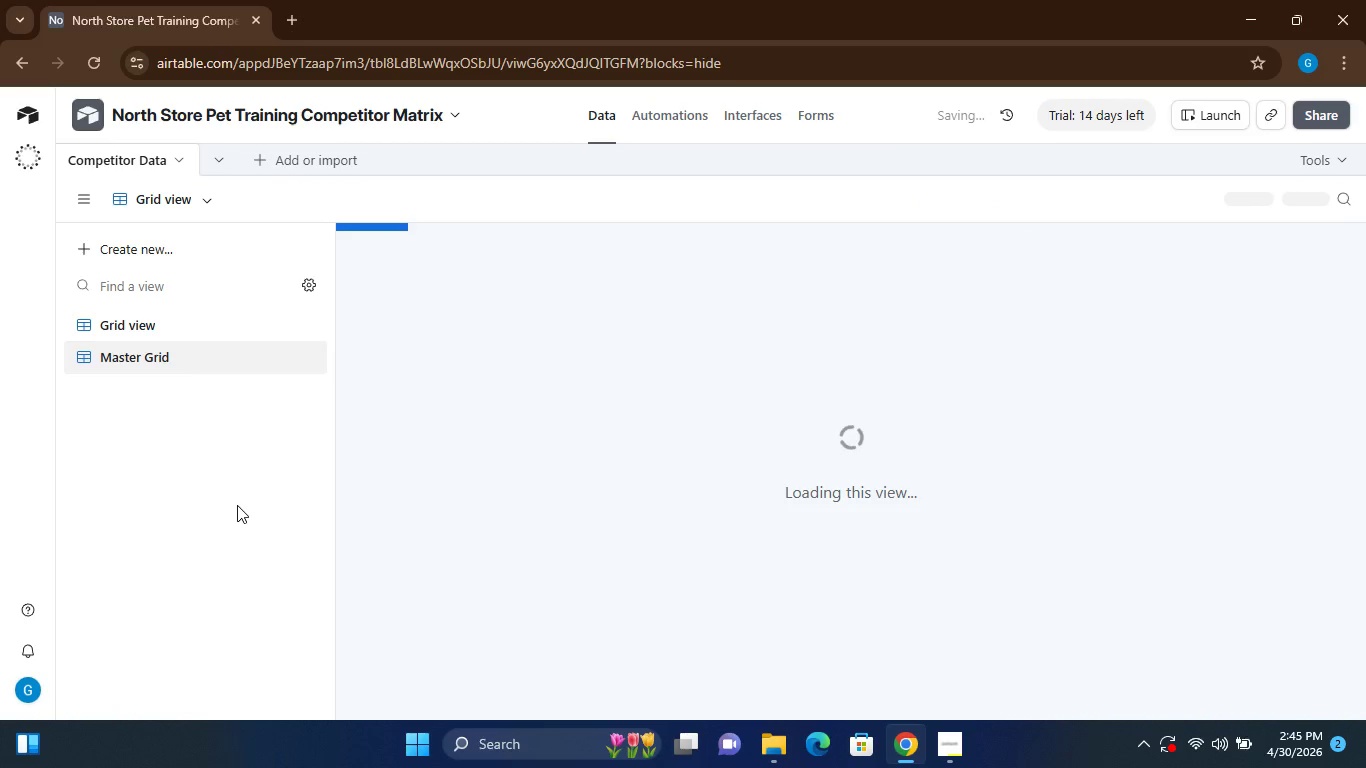 
left_click([215, 320])
 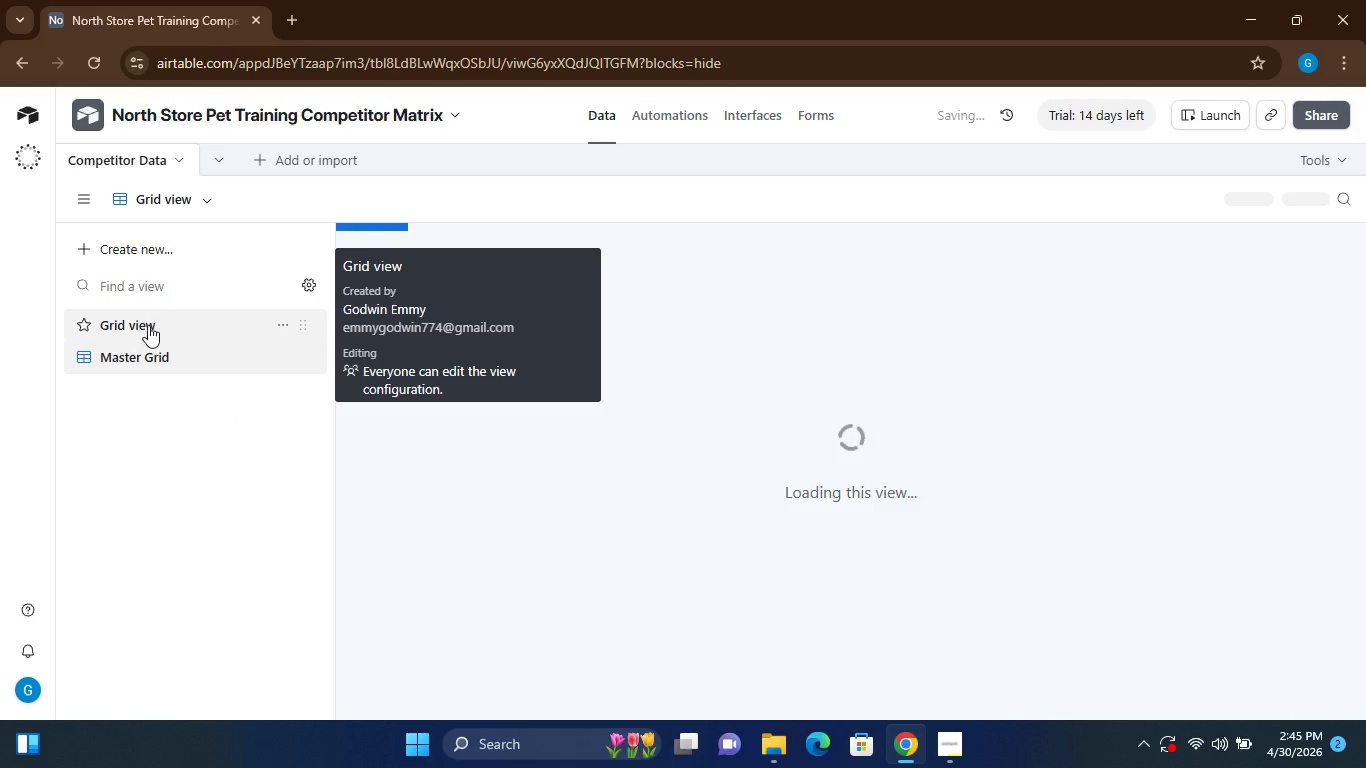 
left_click([145, 324])
 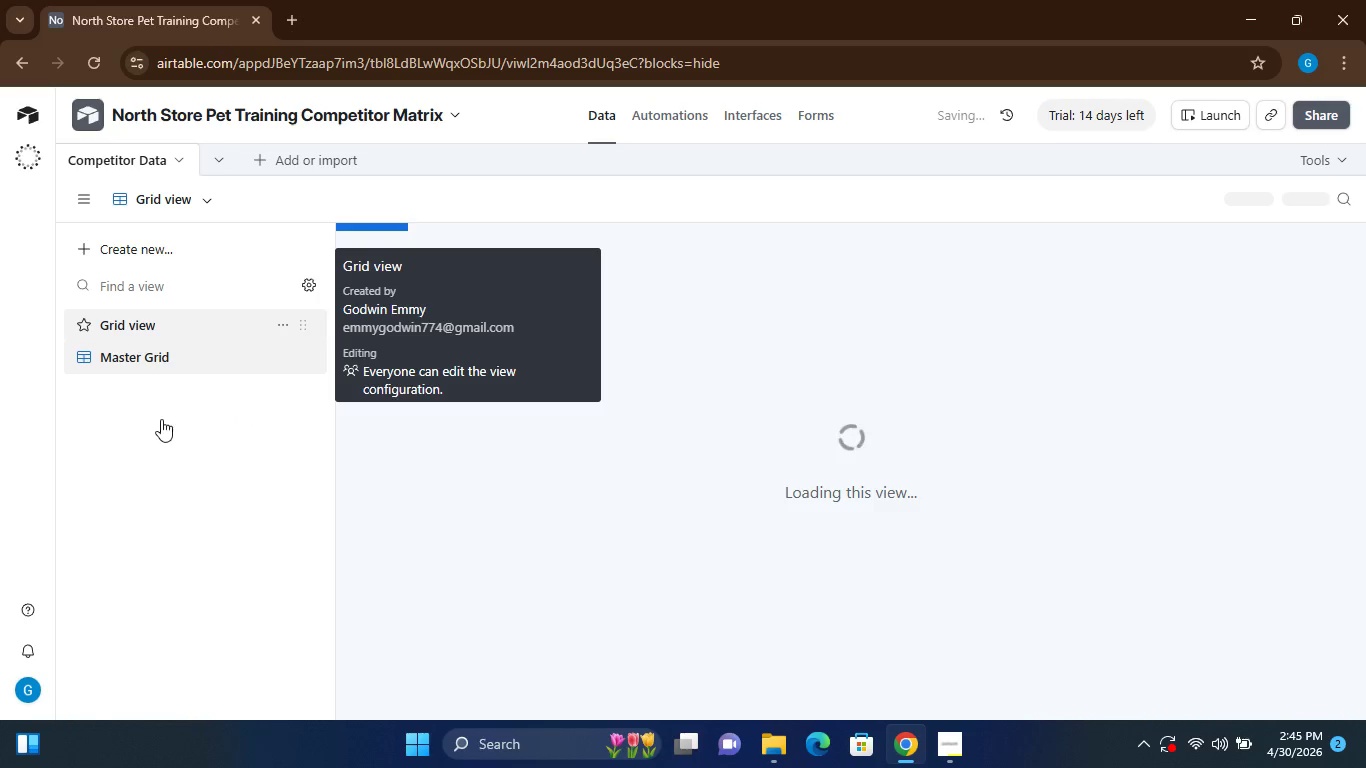 
mouse_move([177, 224])
 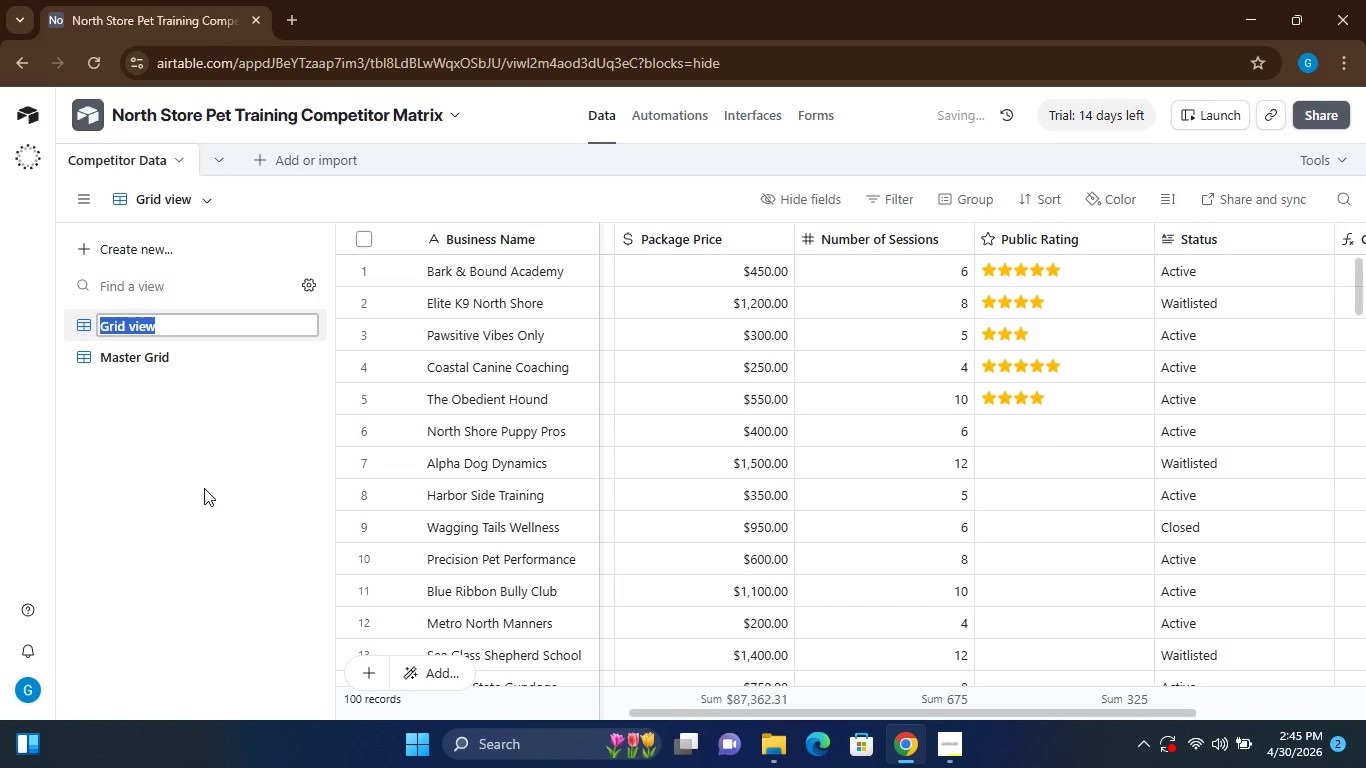 
left_click([204, 489])
 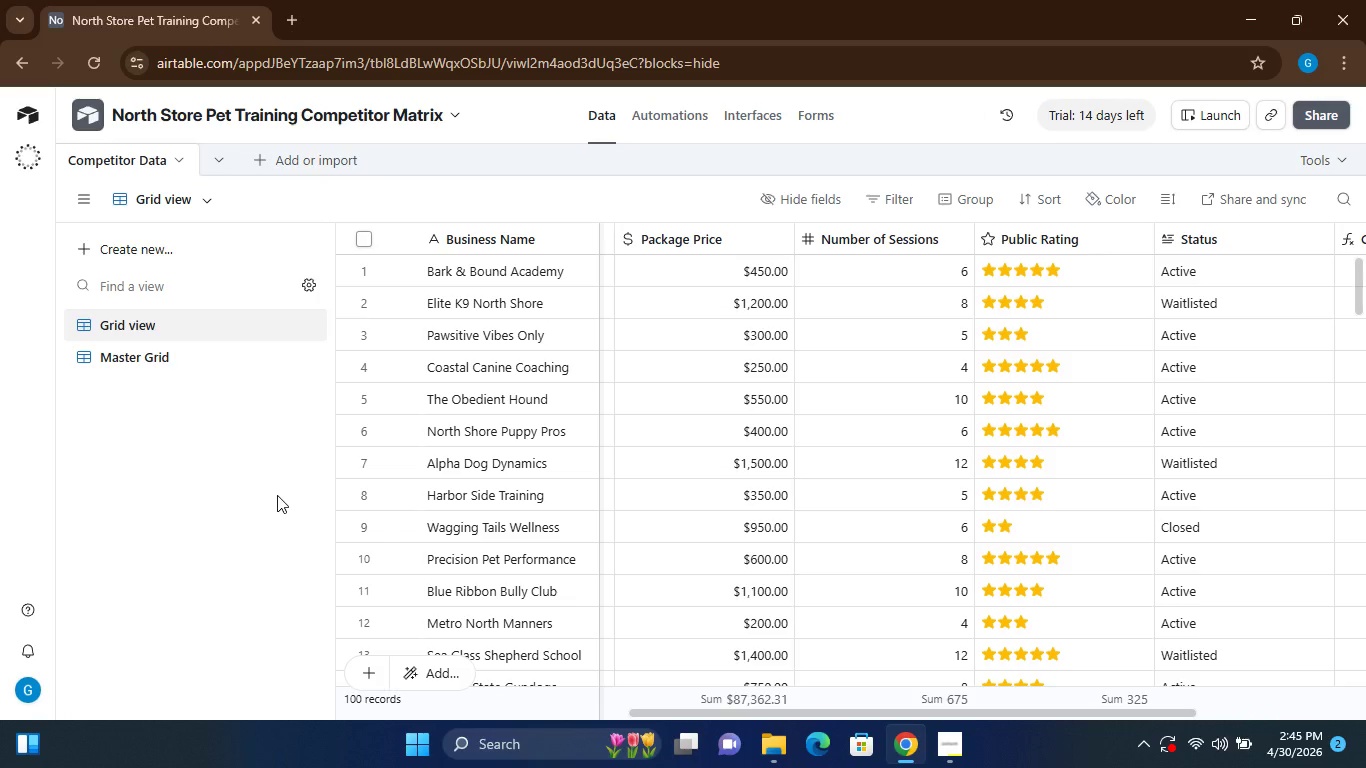 
wait(14.95)
 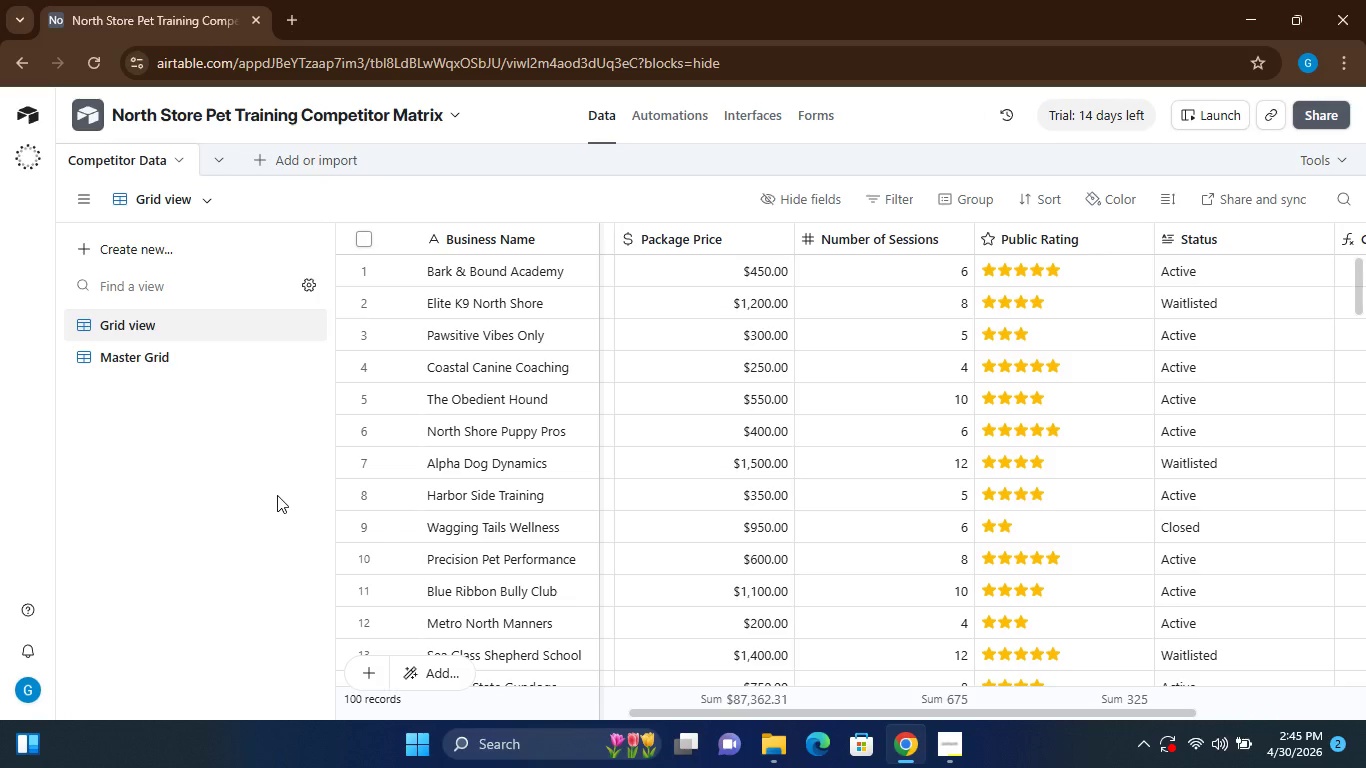 
left_click([1046, 195])
 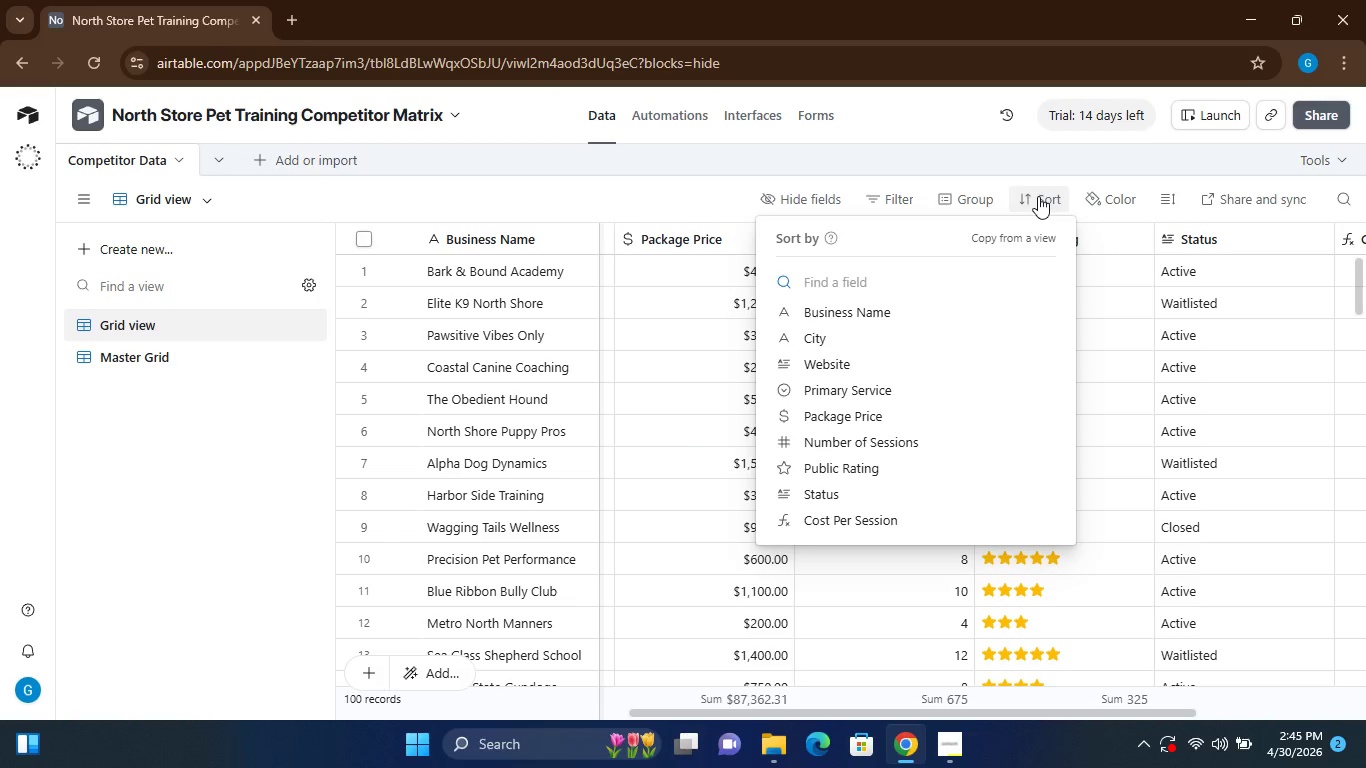 
wait(6.83)
 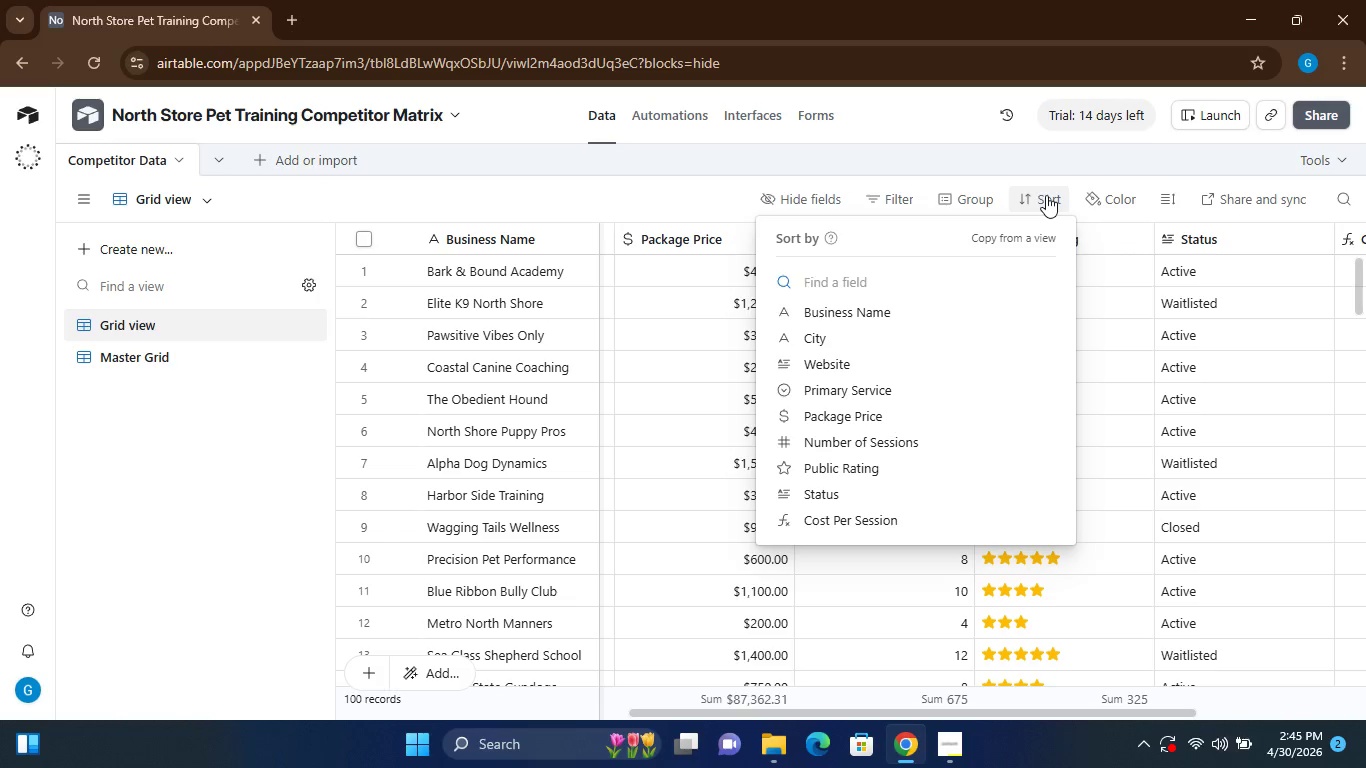 
left_click([196, 358])
 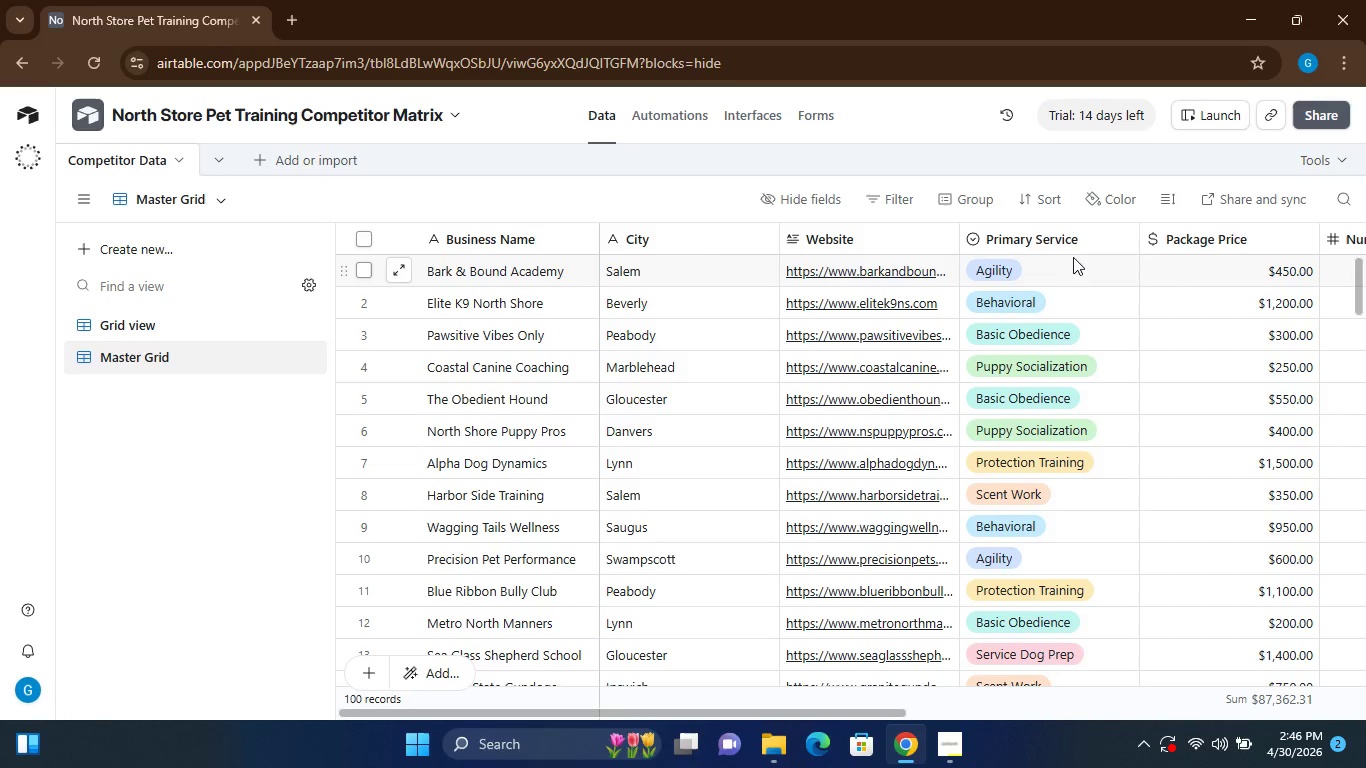 
wait(7.28)
 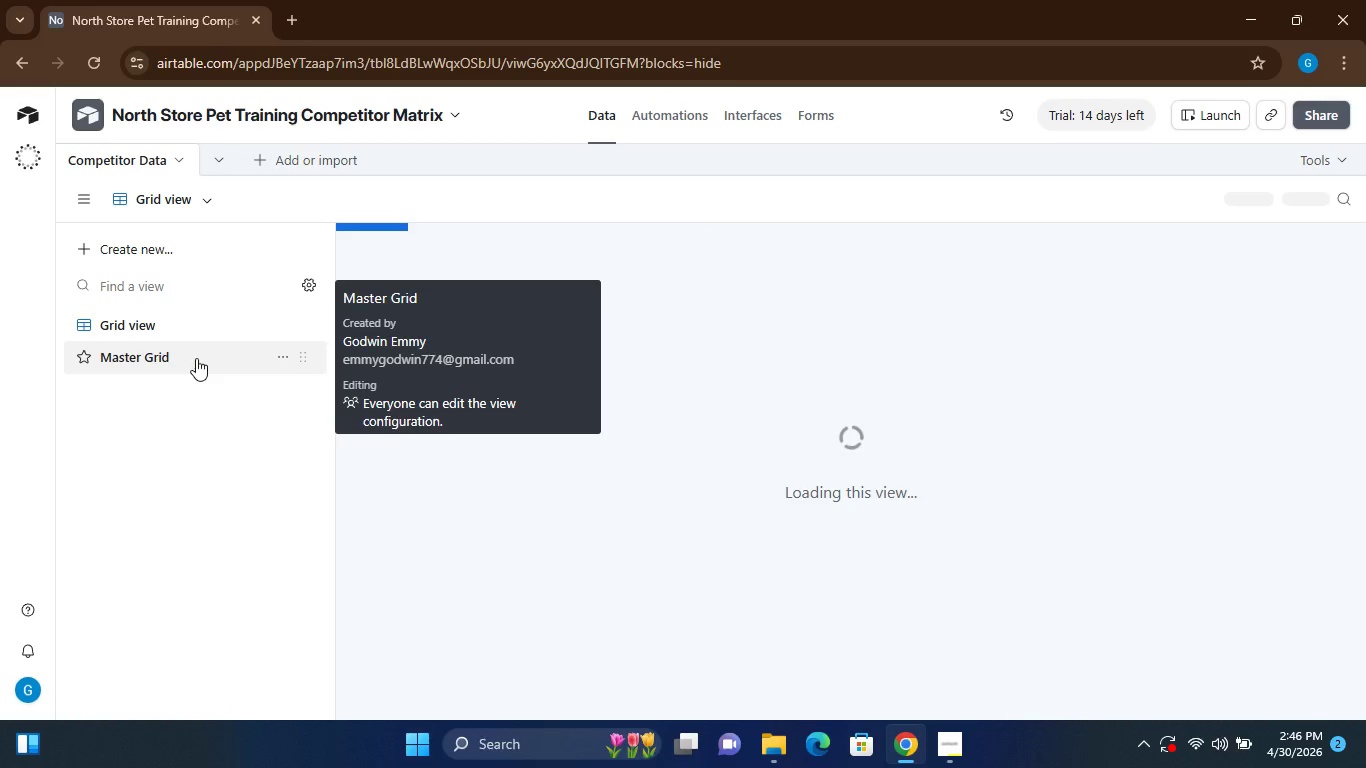 
left_click([1044, 203])
 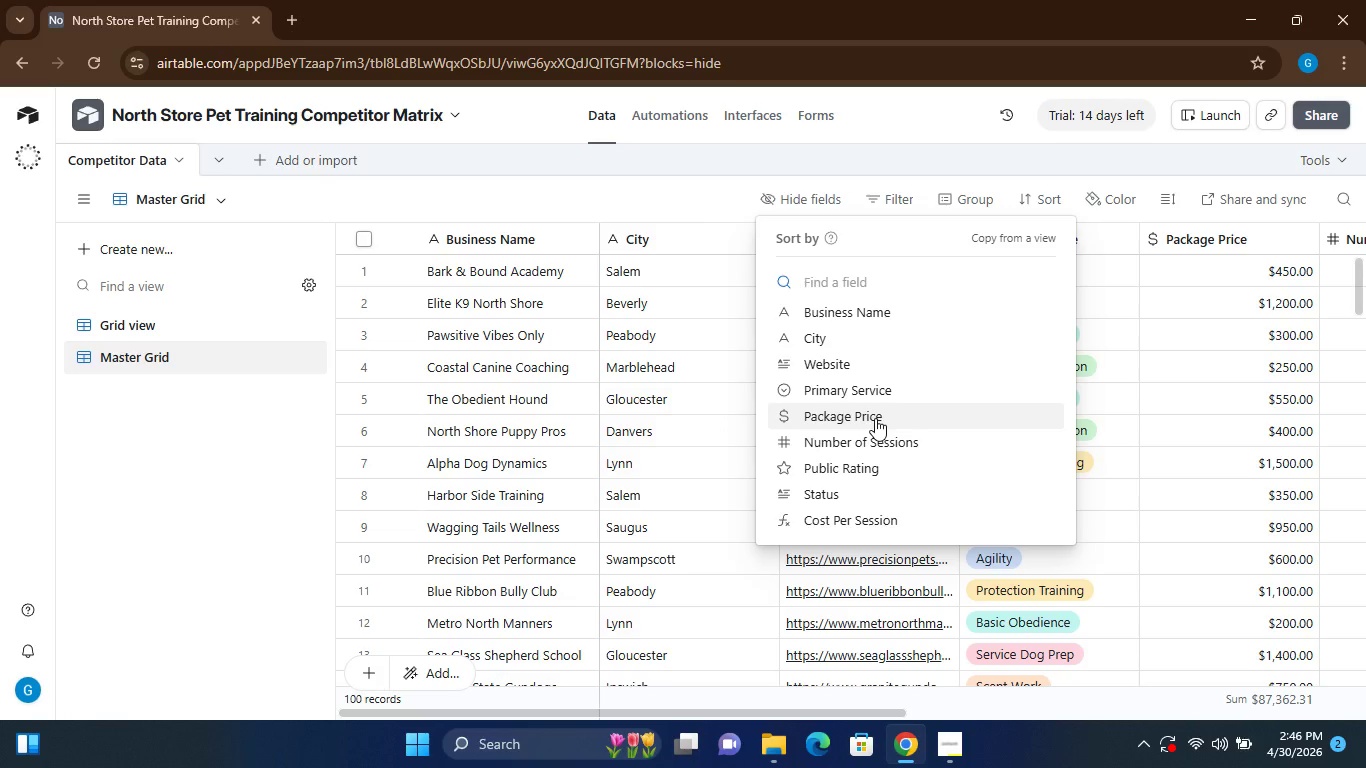 
wait(33.33)
 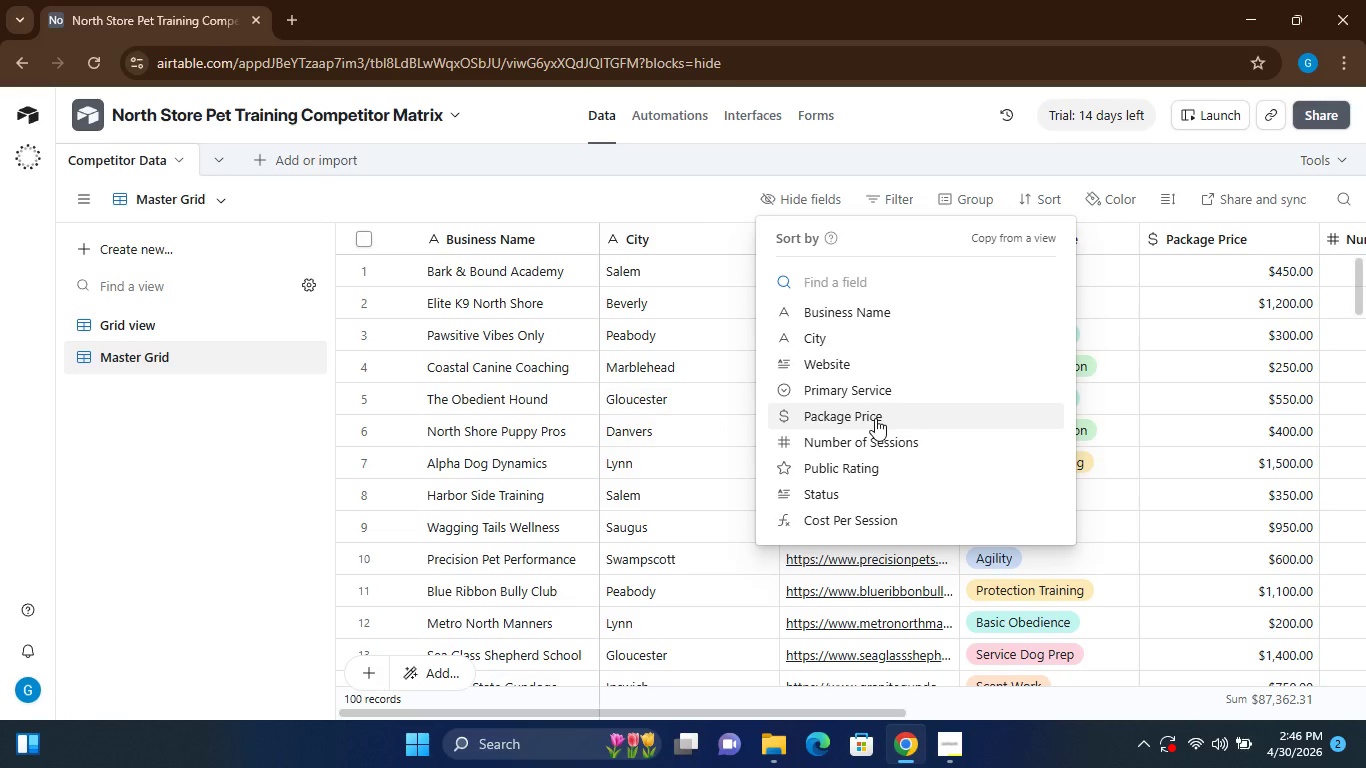 
left_click([881, 318])
 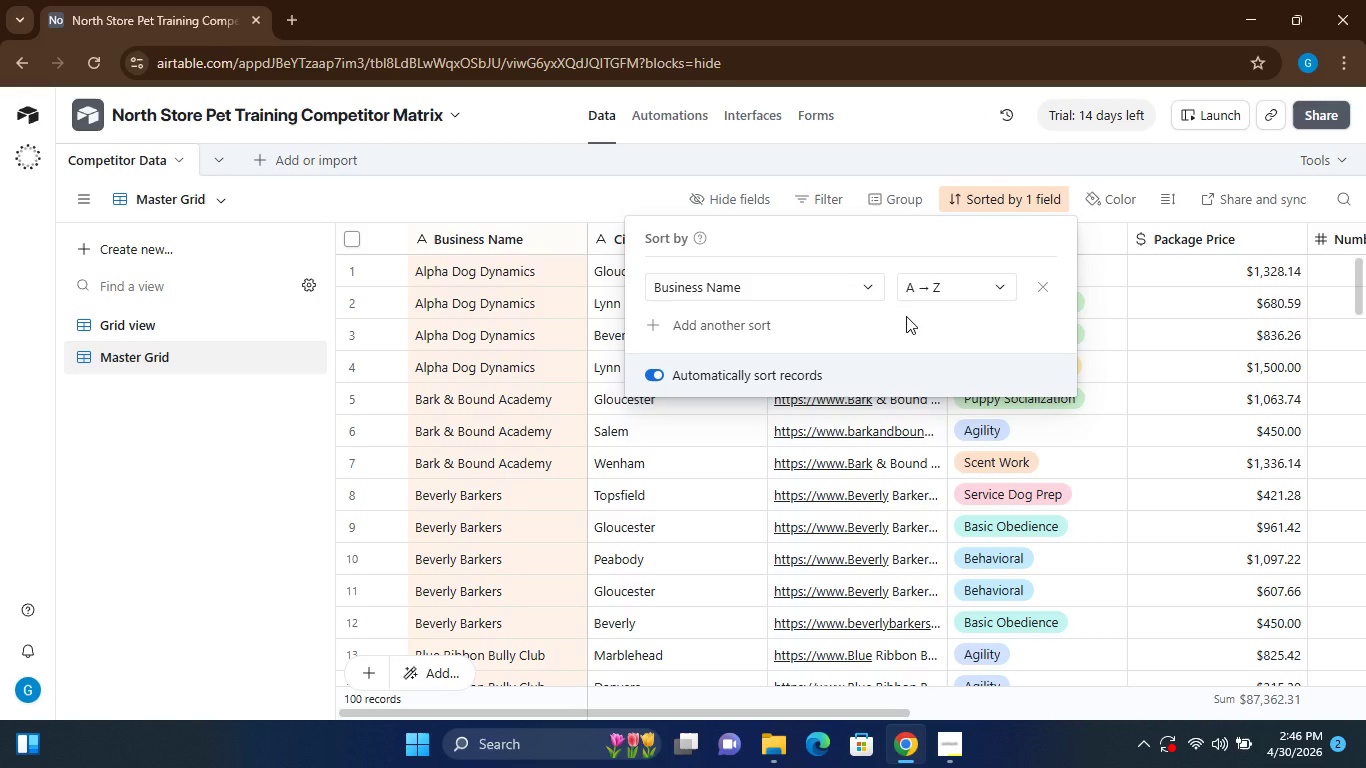 
wait(18.86)
 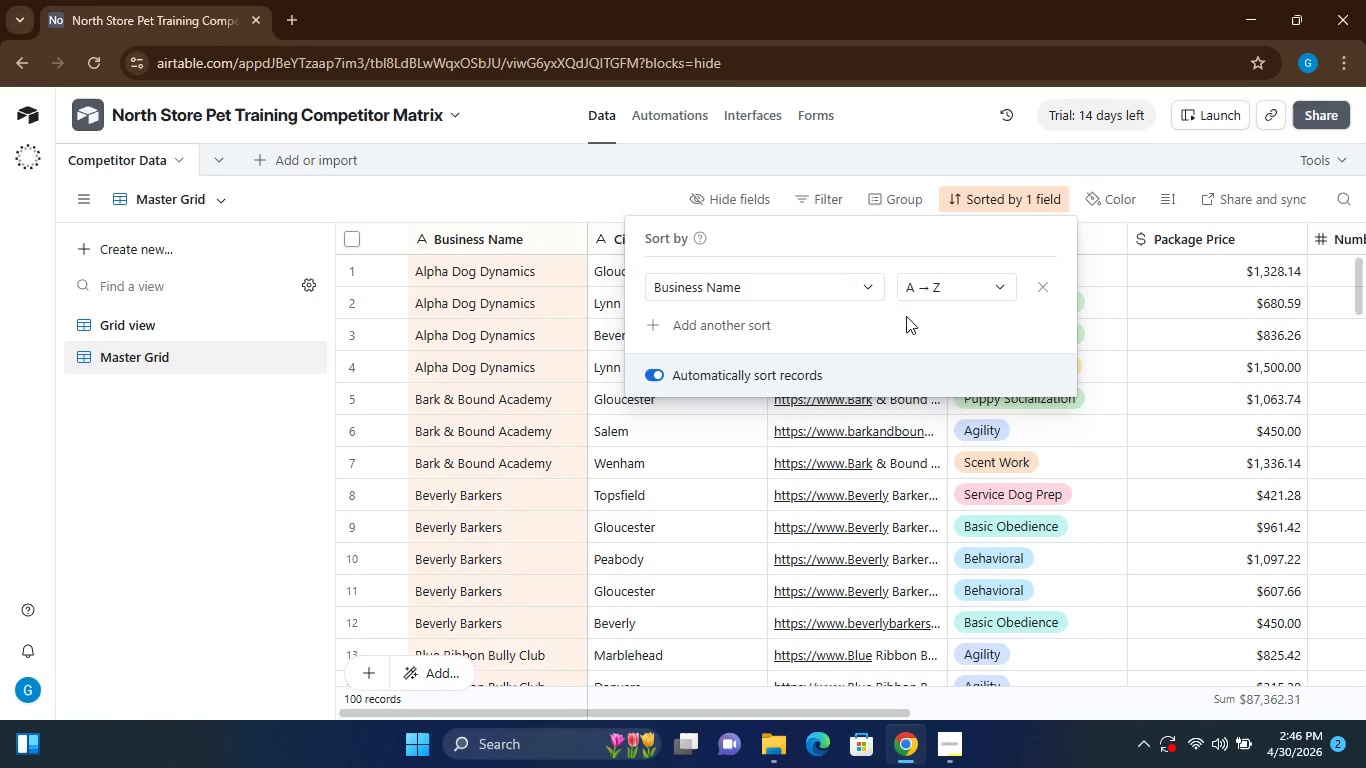 
left_click([231, 516])
 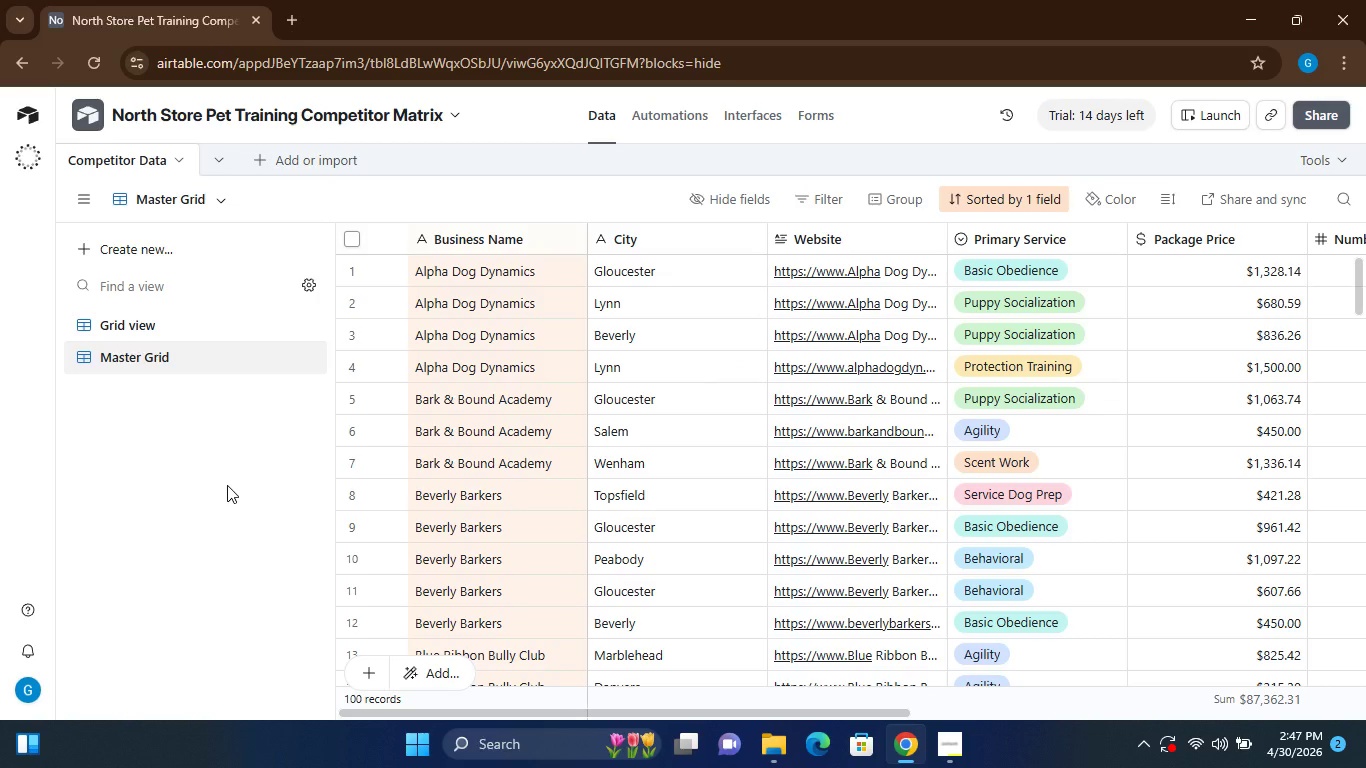 
wait(8.72)
 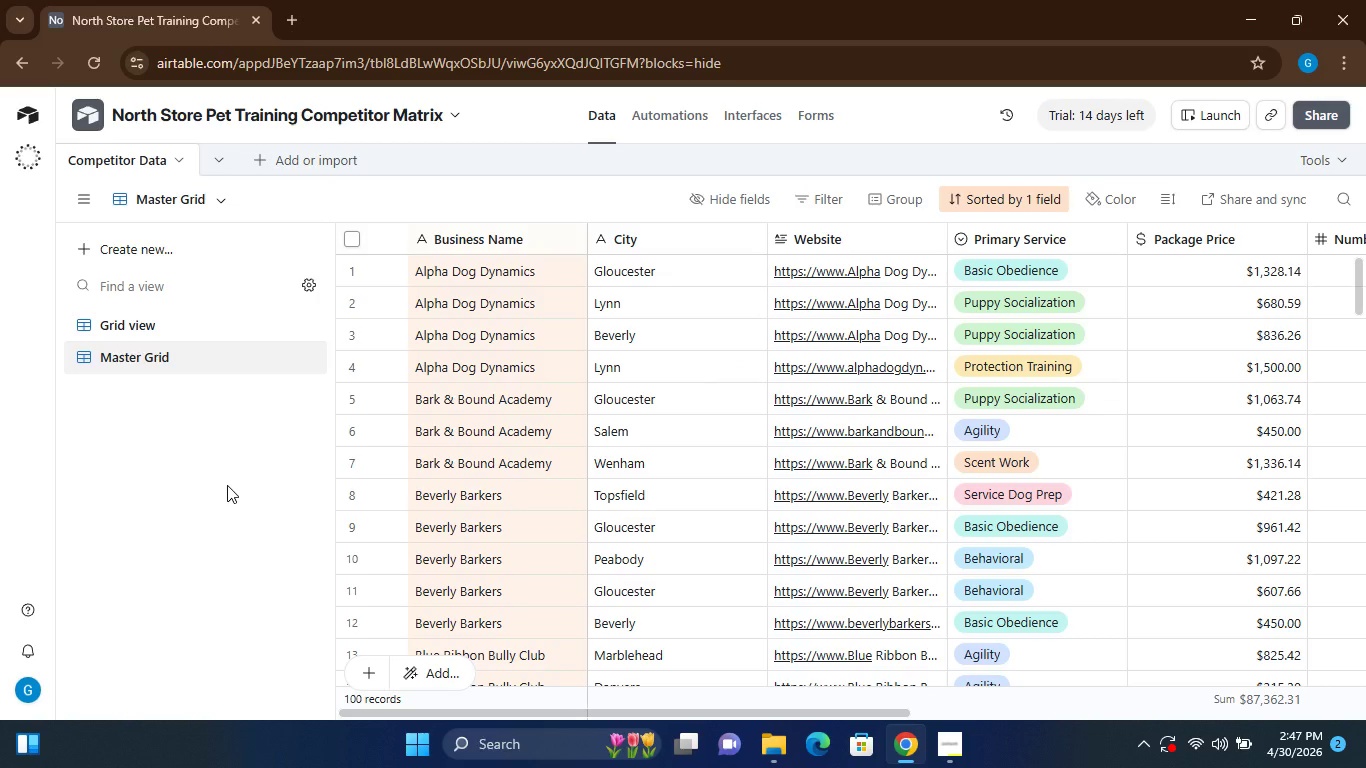 
mouse_move([298, 310])
 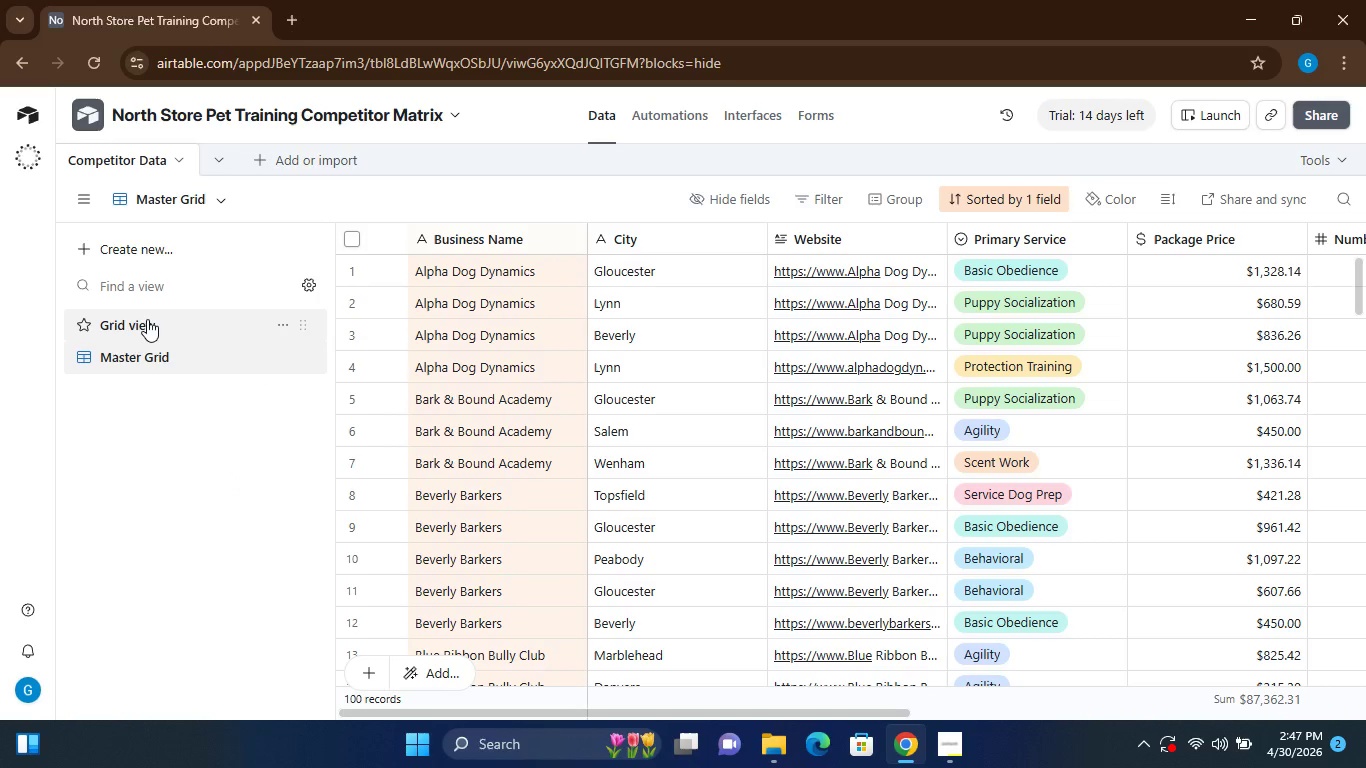 
left_click([145, 320])
 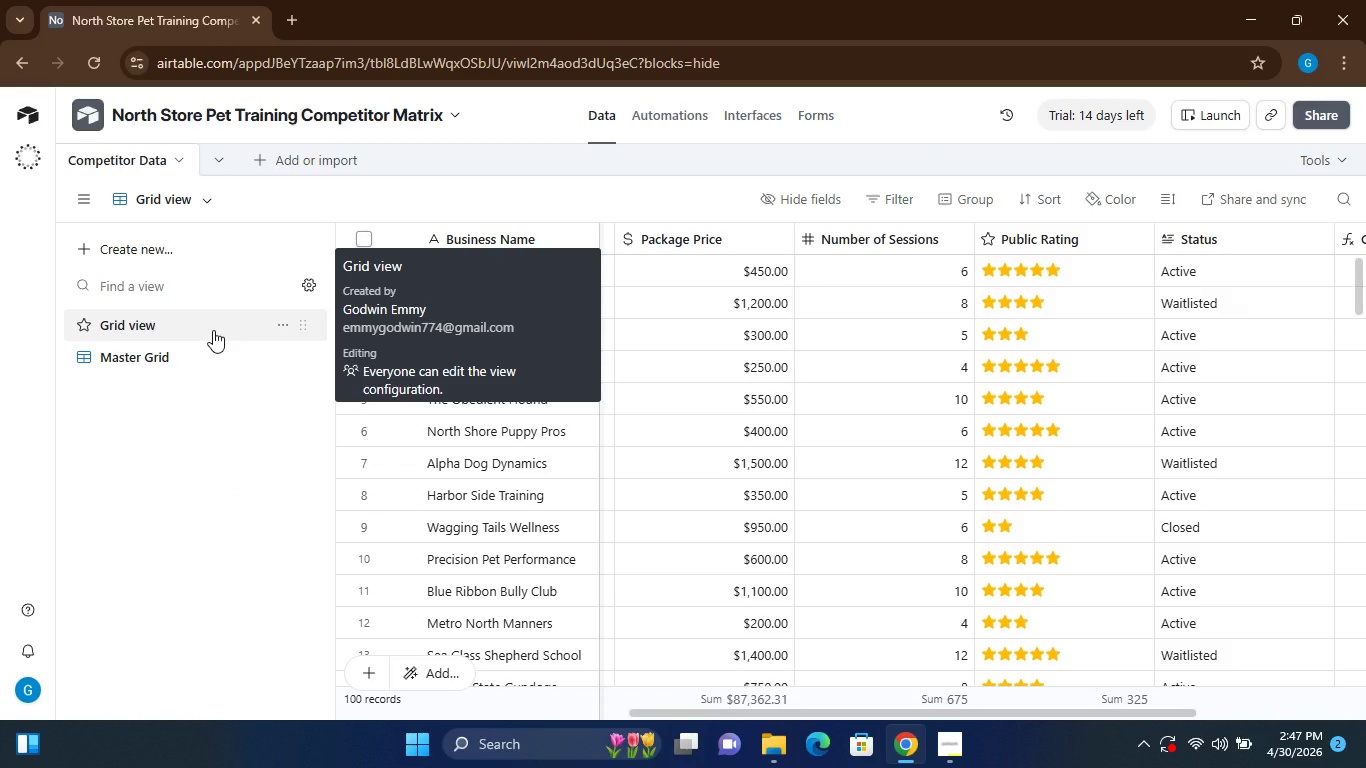 
wait(6.16)
 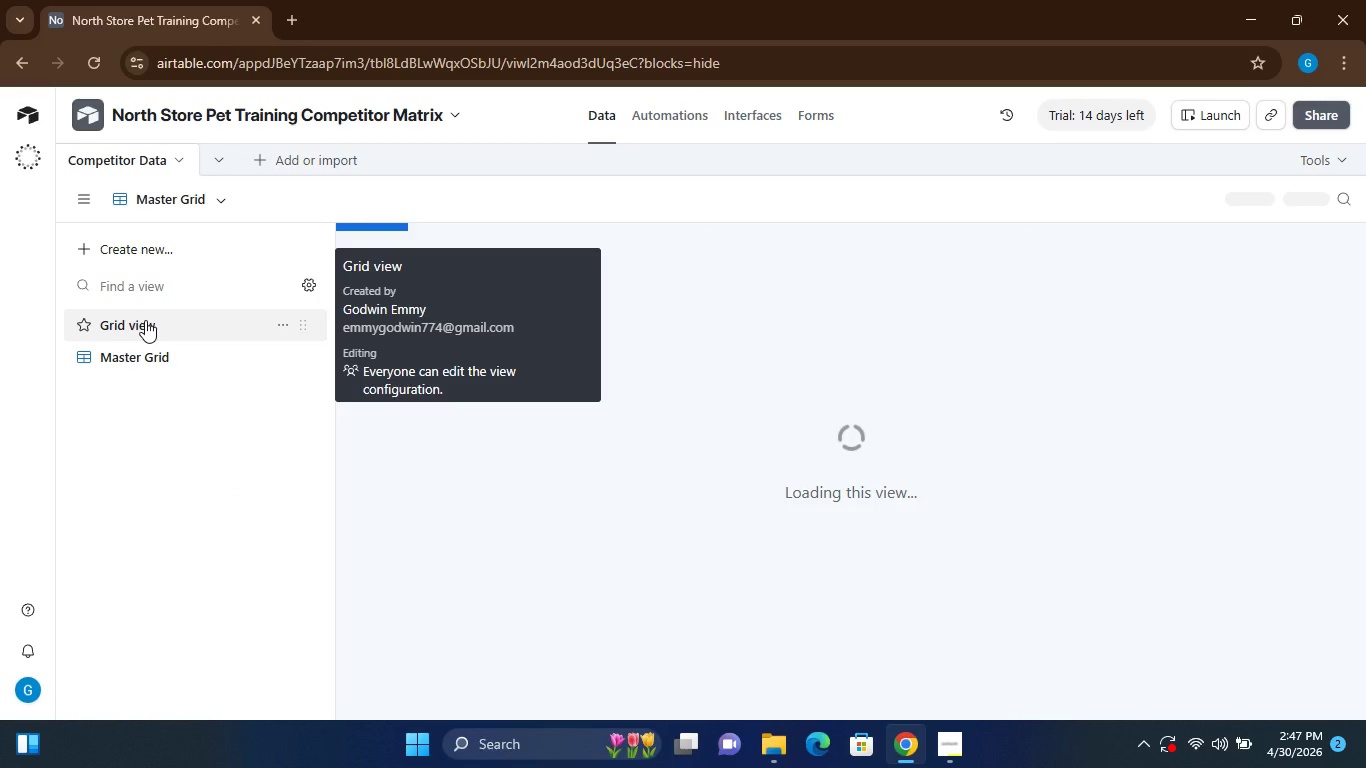 
left_click([210, 200])
 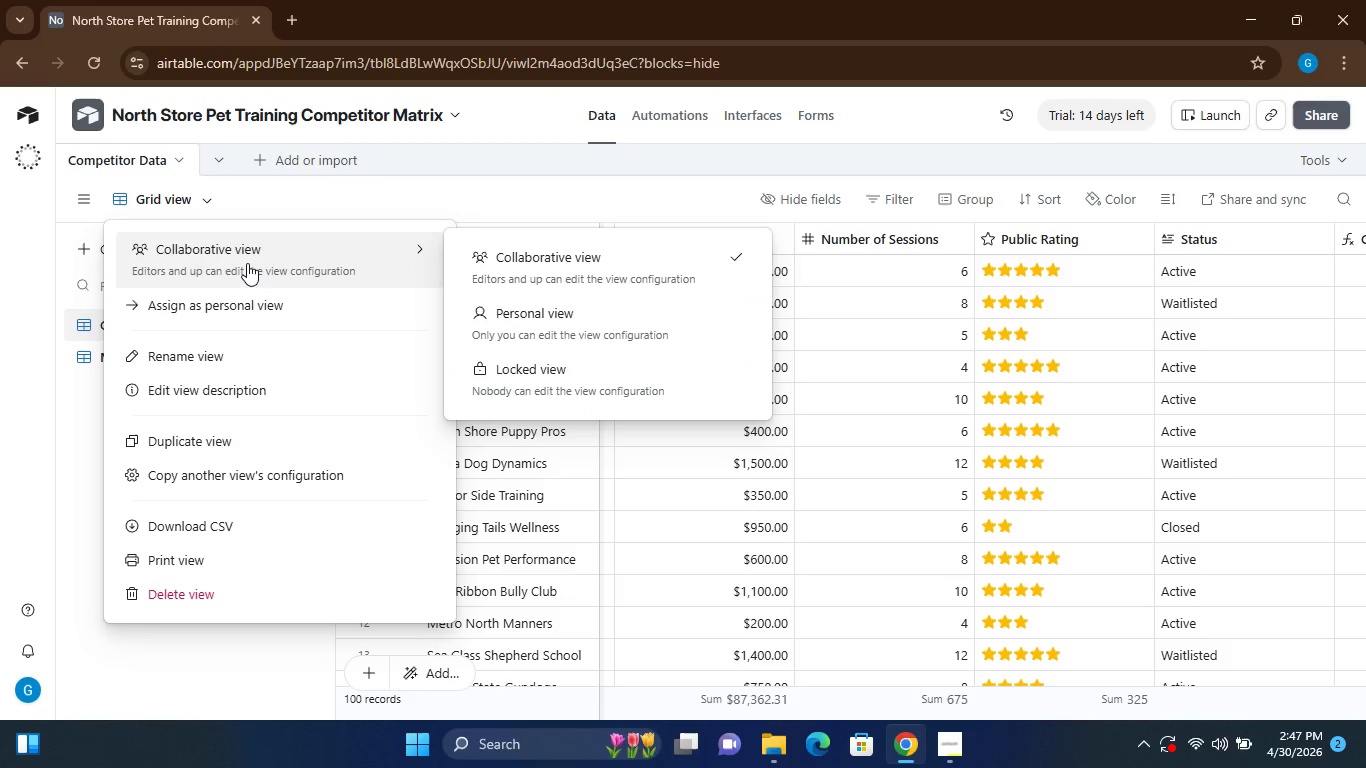 
wait(7.34)
 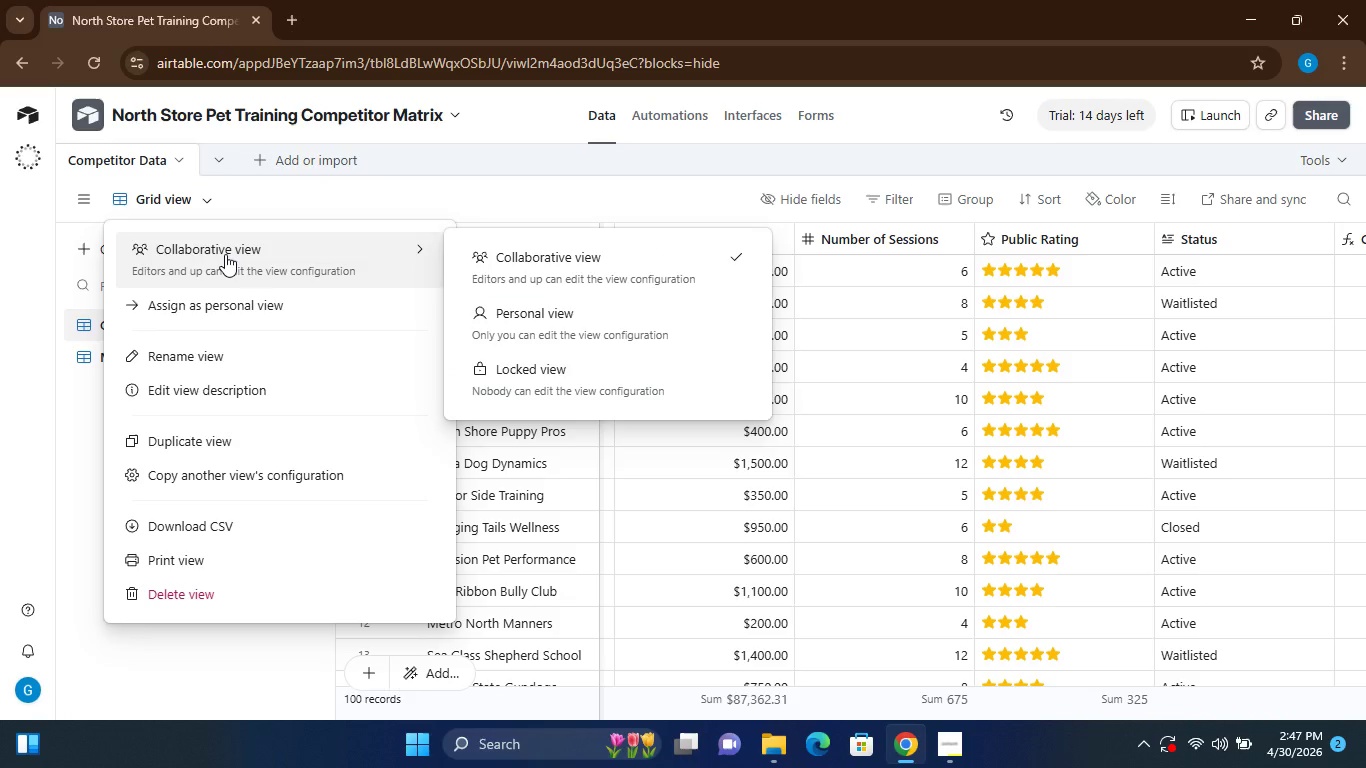 
left_click([59, 454])
 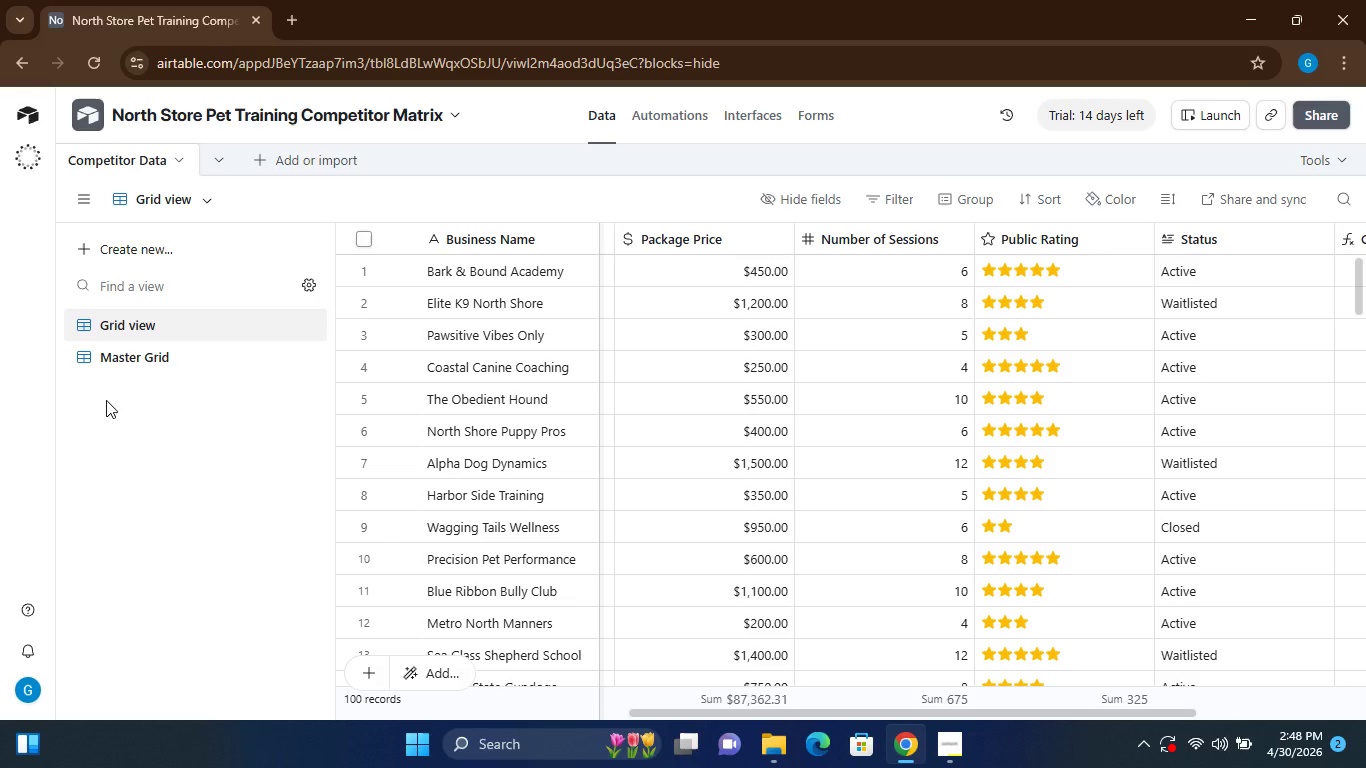 
wait(39.77)
 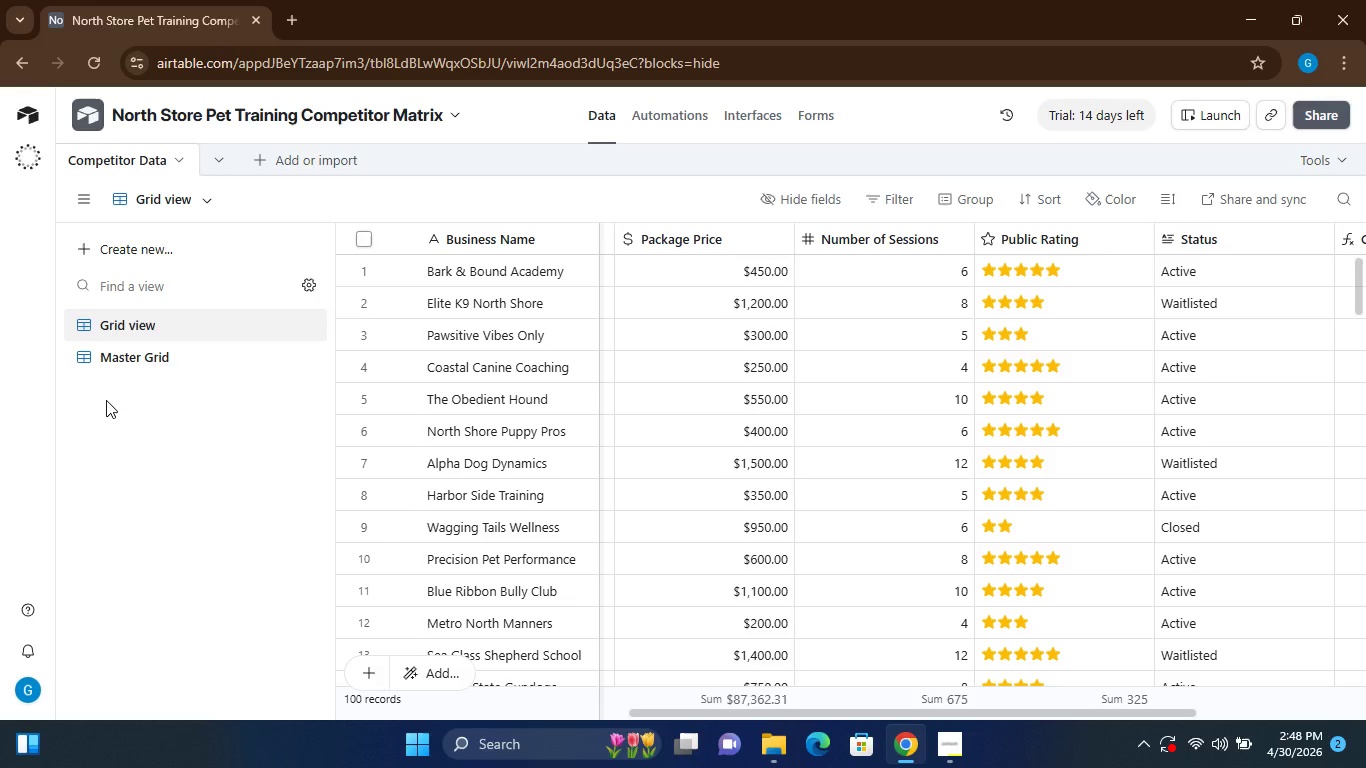 
left_click([208, 197])
 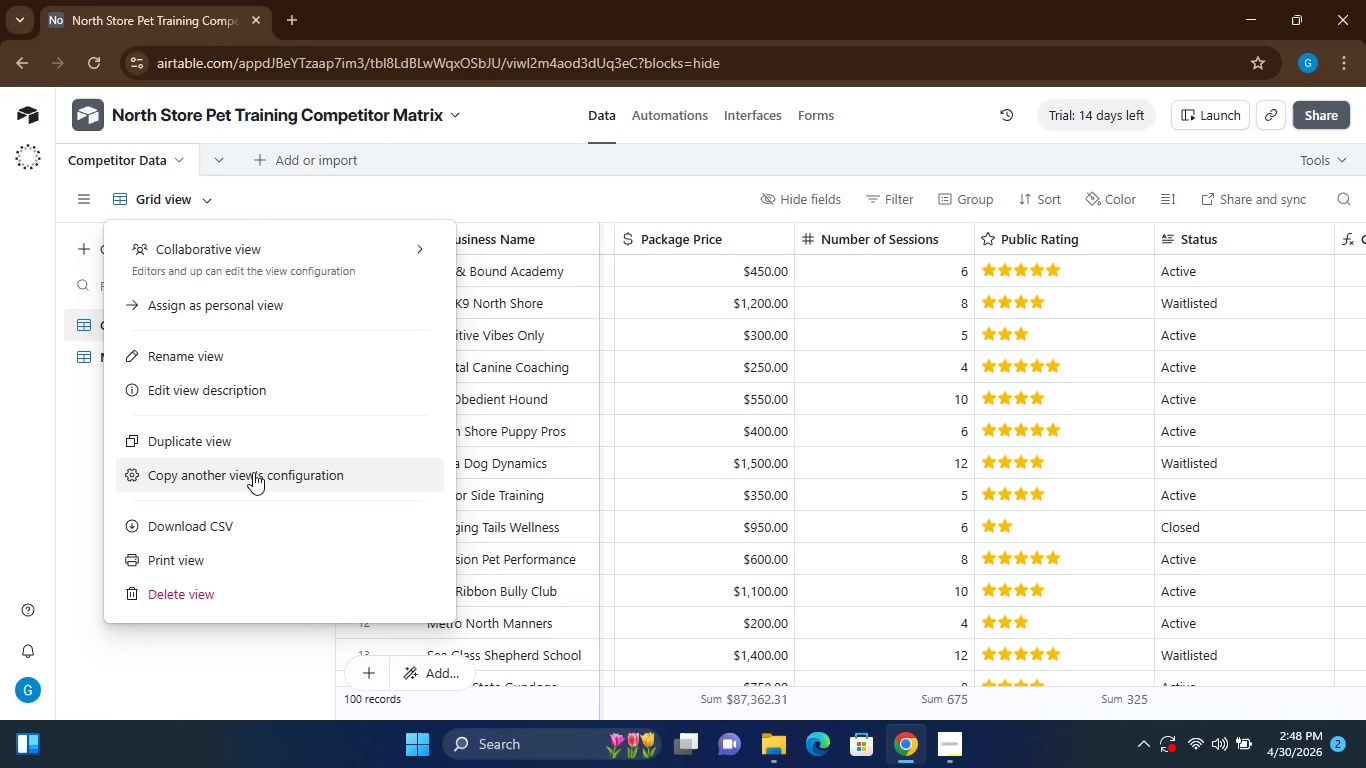 
wait(17.02)
 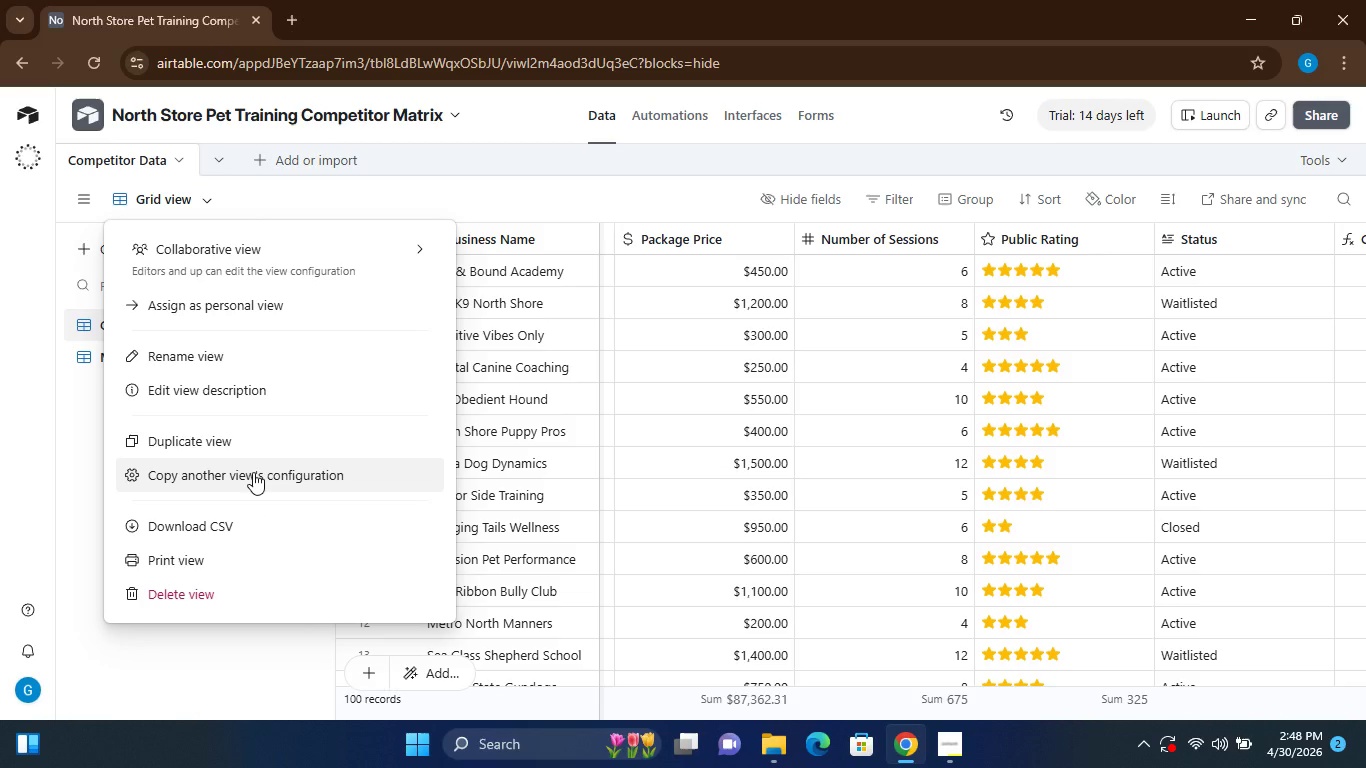 
left_click([122, 647])
 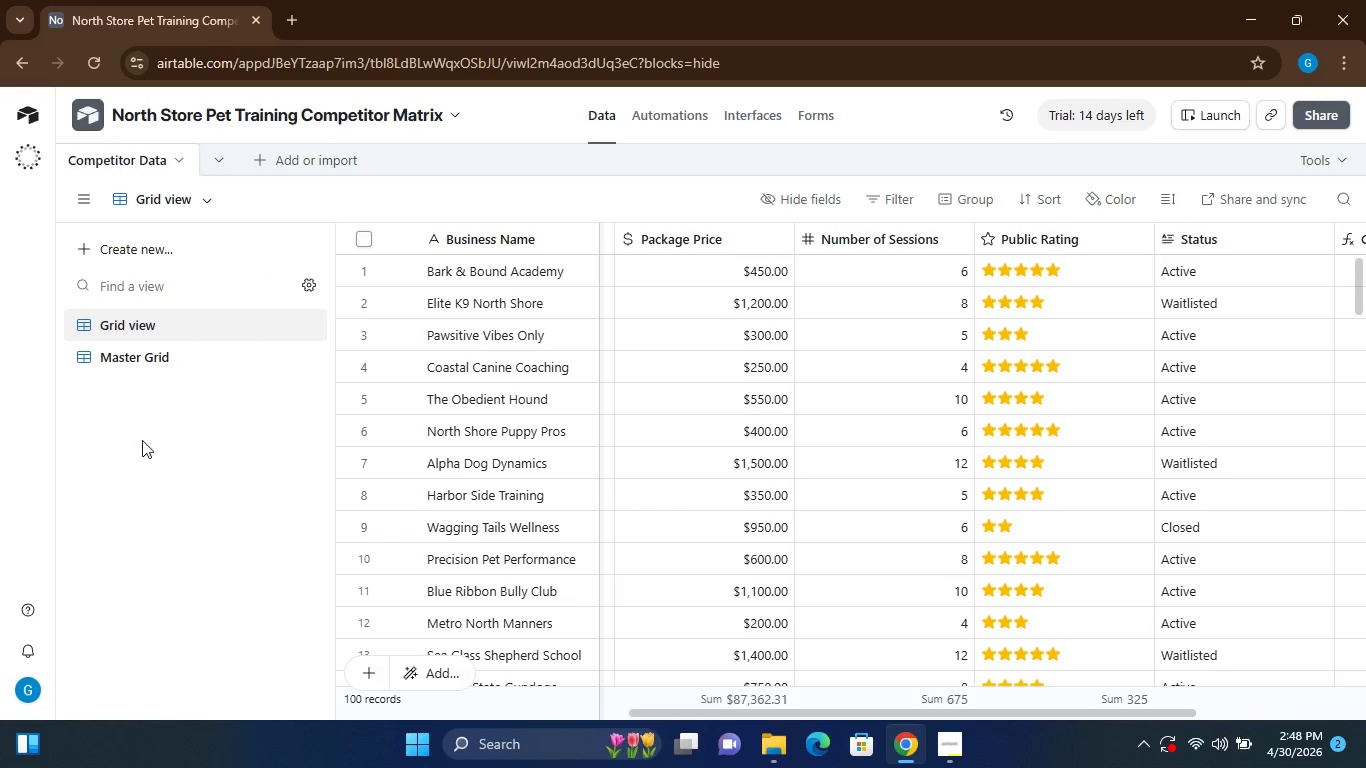 
wait(12.11)
 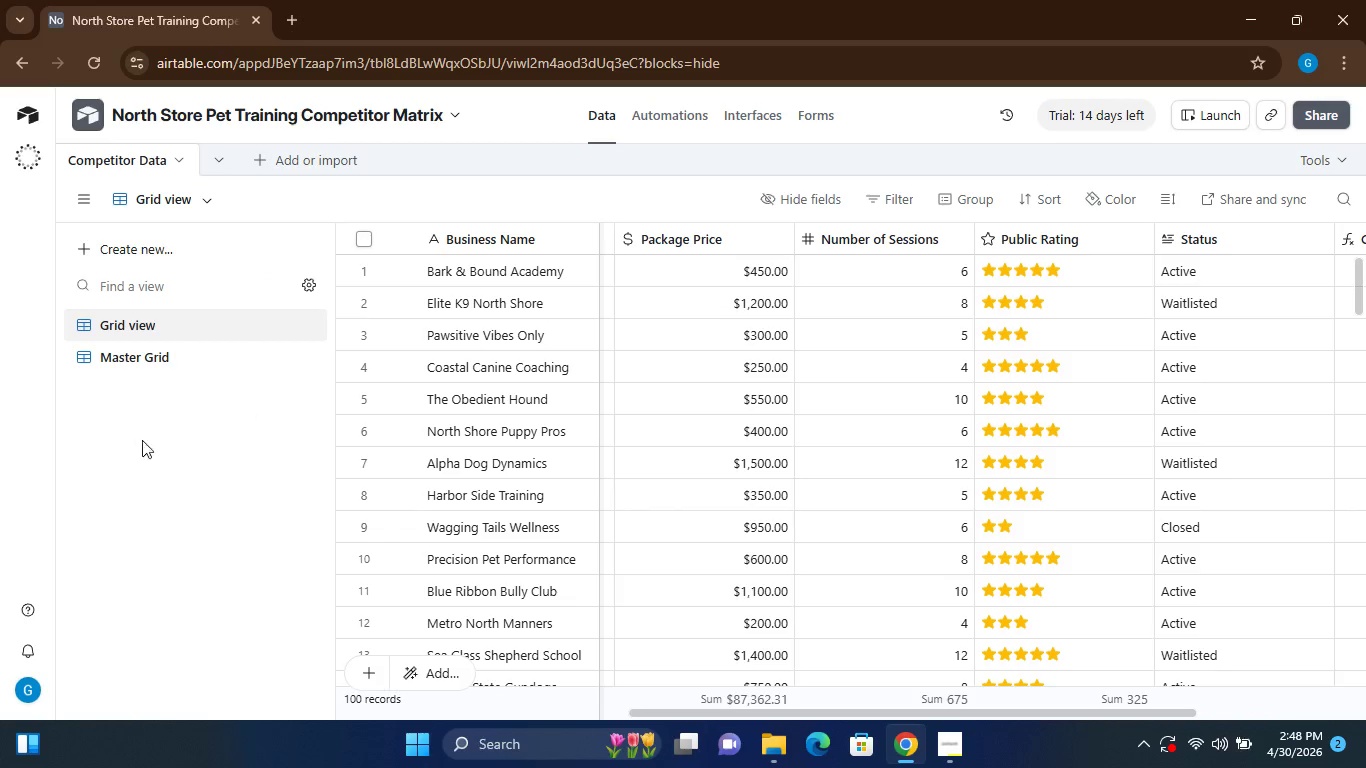 
left_click([153, 363])
 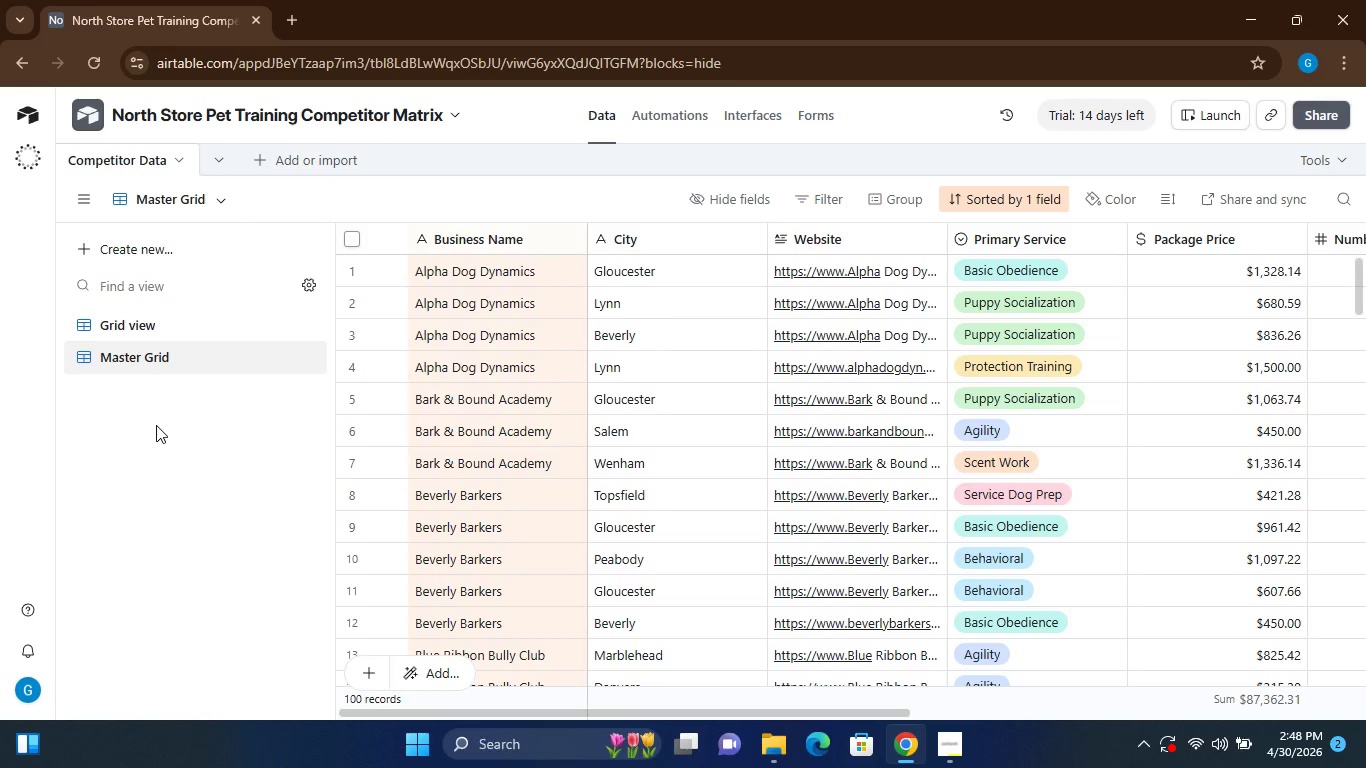 
wait(9.66)
 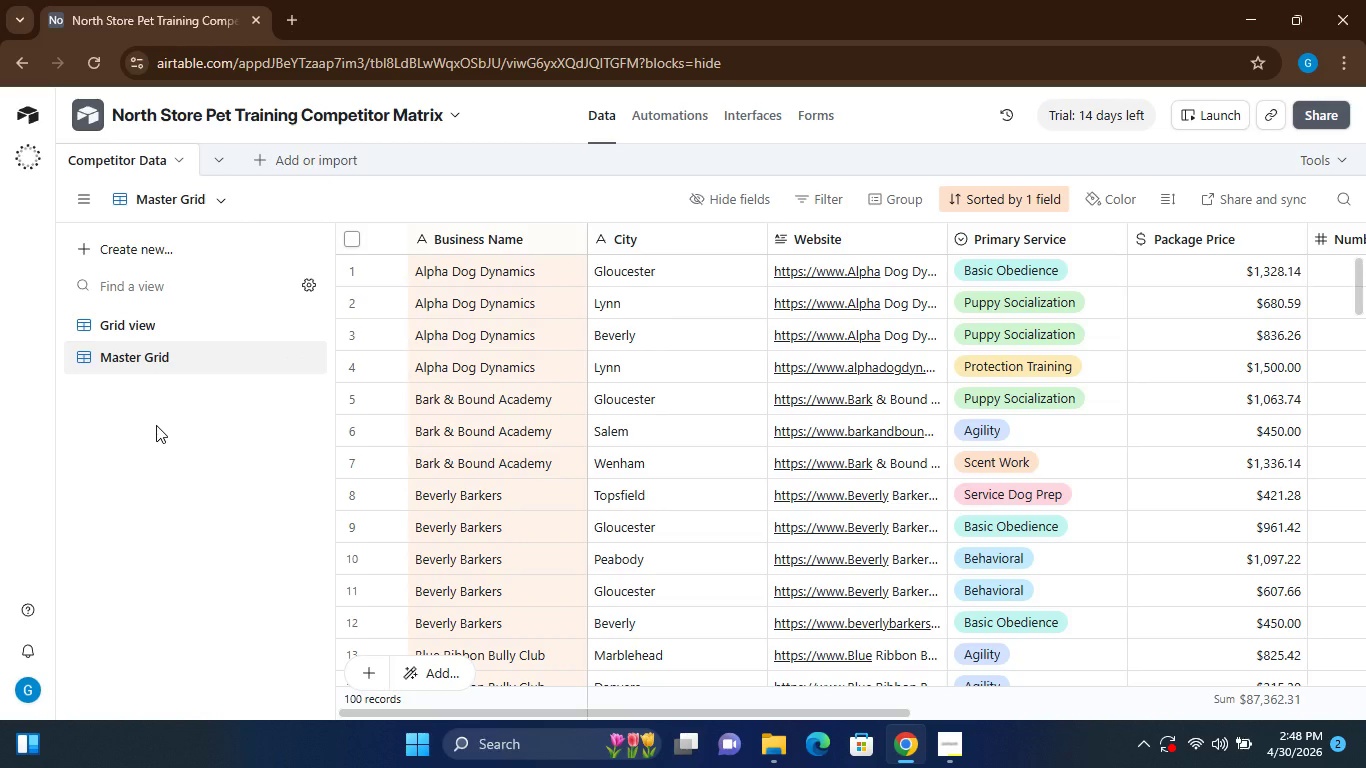 
left_click([145, 316])
 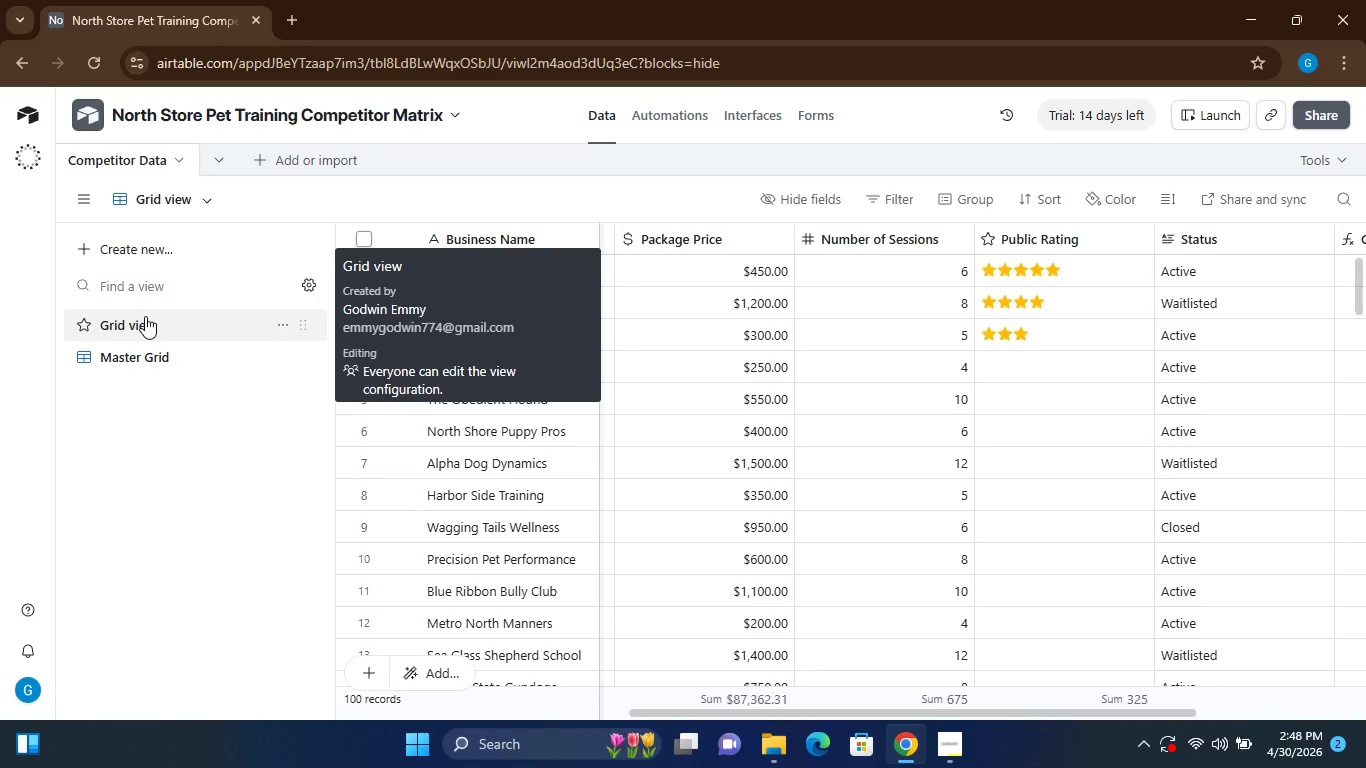 
mouse_move([186, 212])
 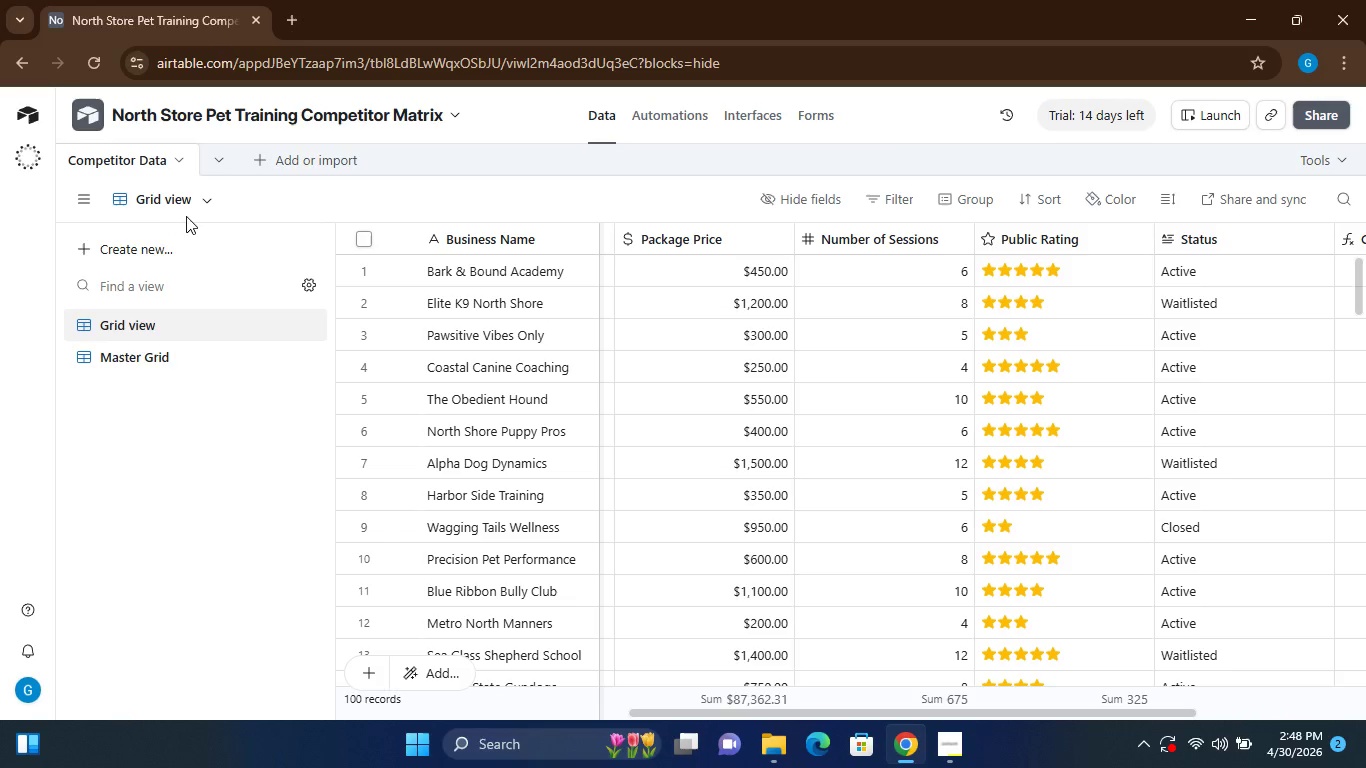 
mouse_move([207, 201])
 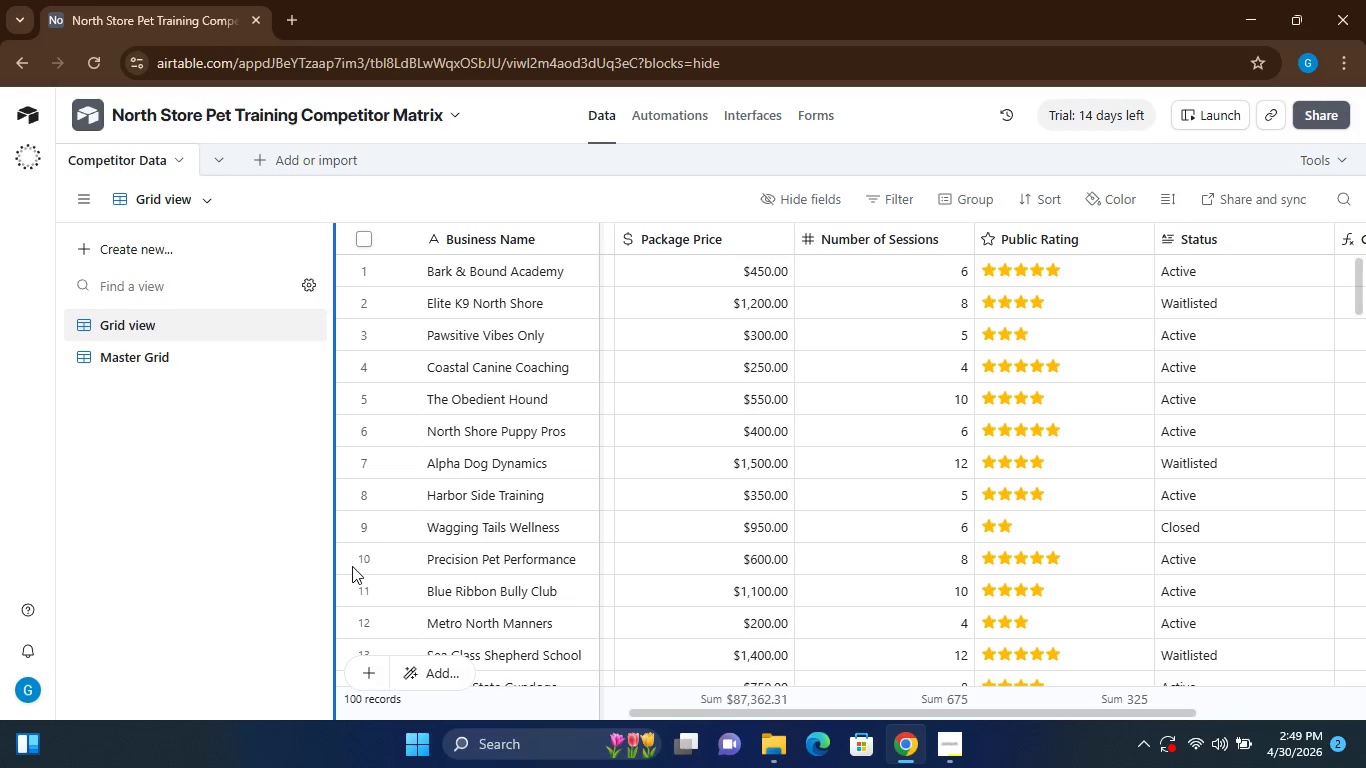 
wait(53.7)
 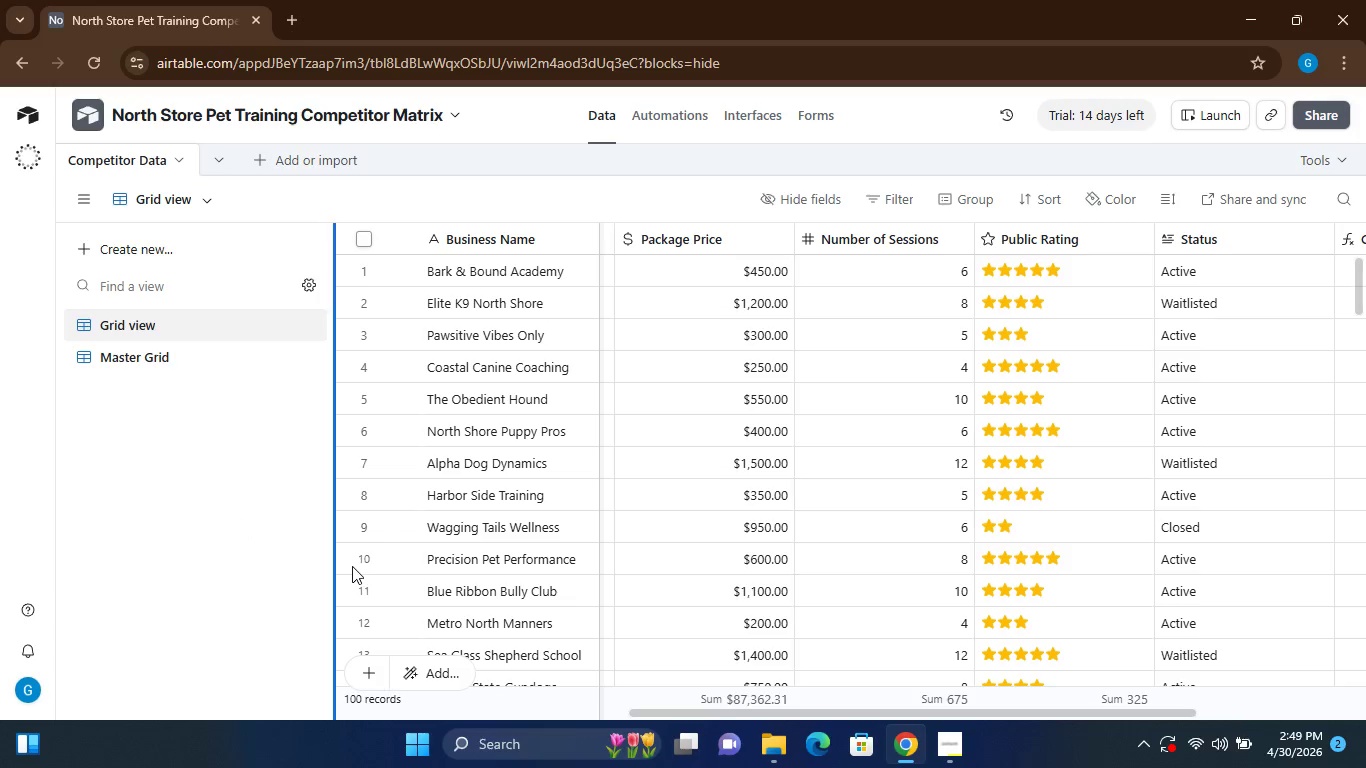 
left_click([281, 326])
 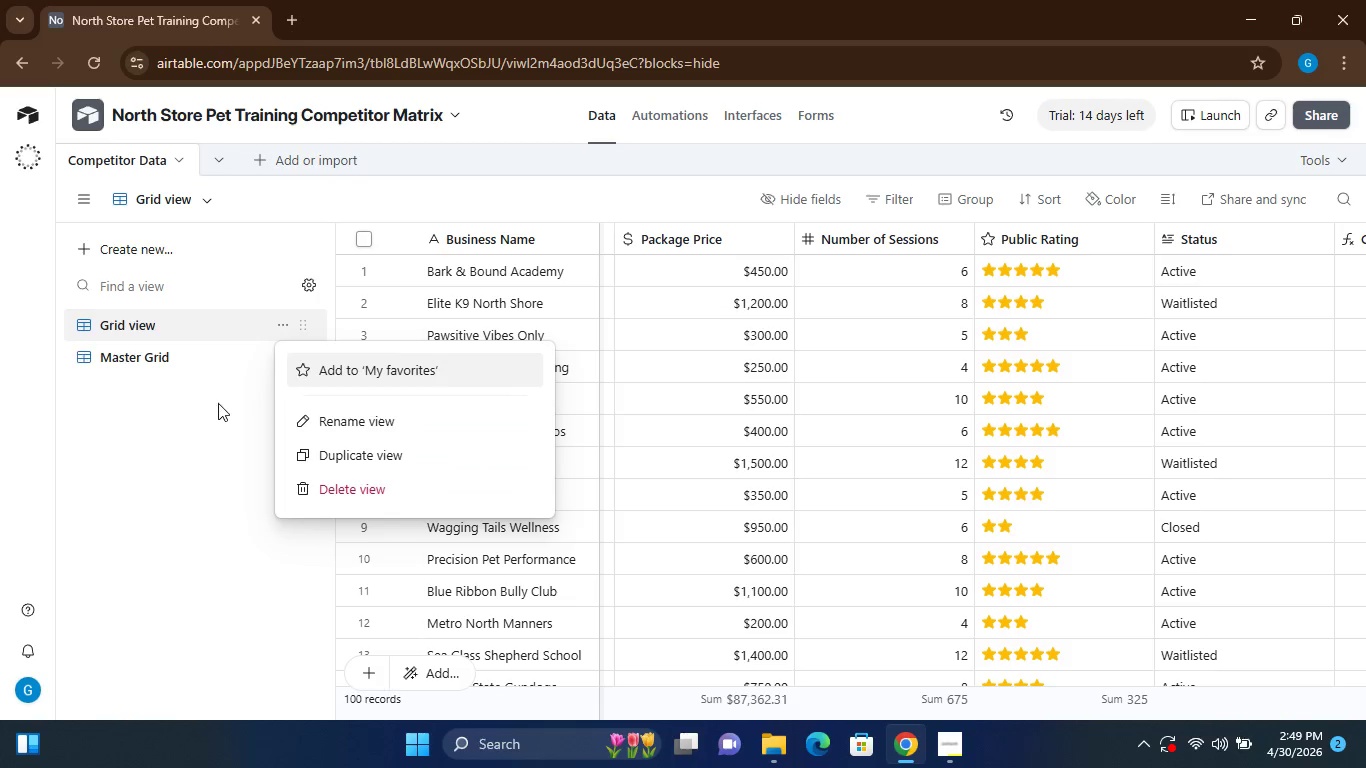 
left_click([216, 409])
 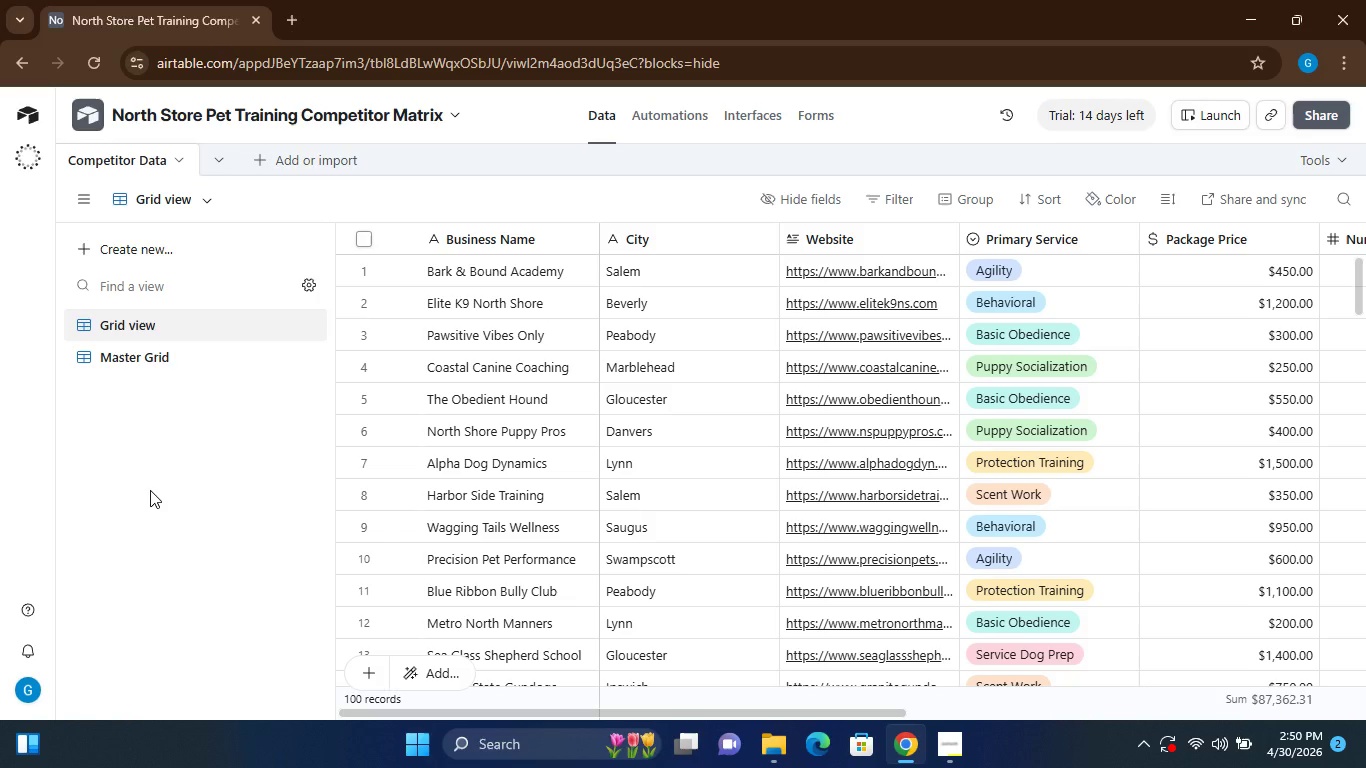 
wait(64.94)
 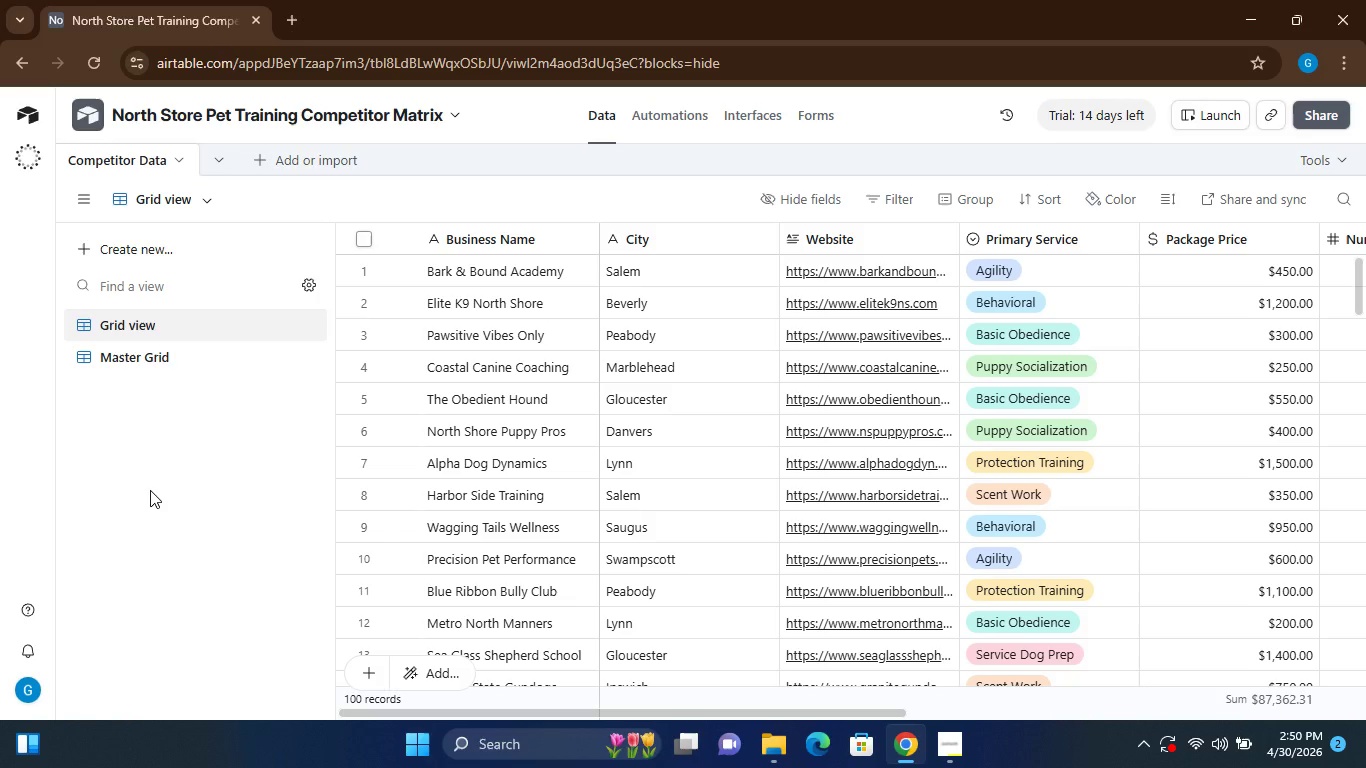 
mouse_move([202, 202])
 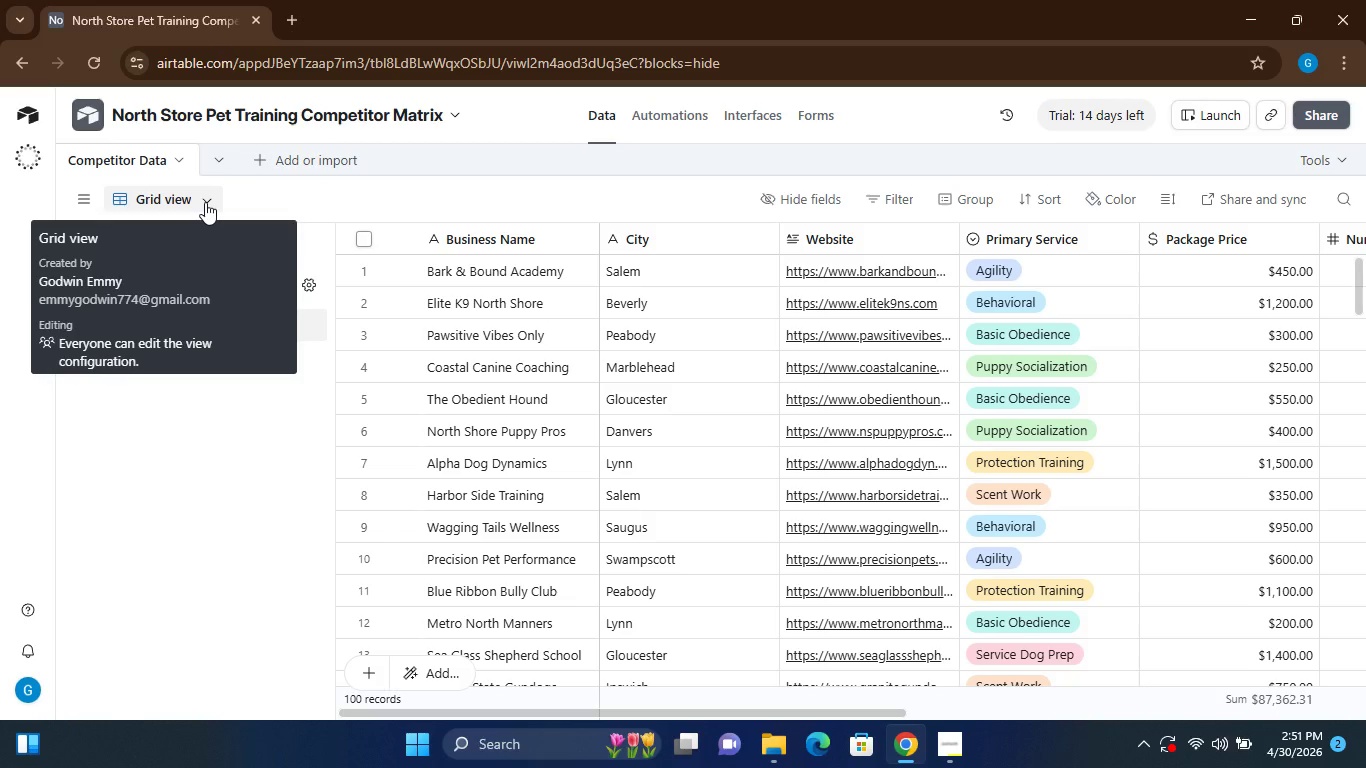 
left_click([205, 202])
 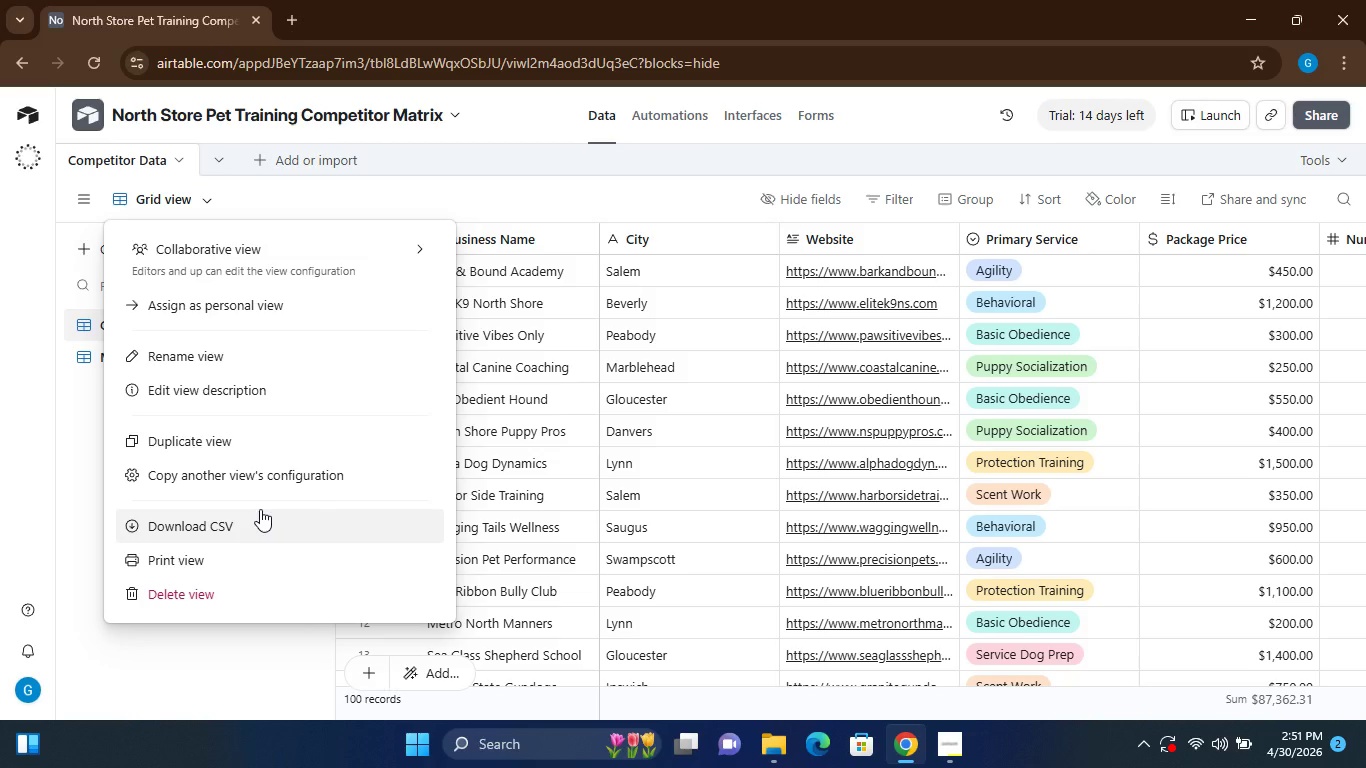 
wait(17.34)
 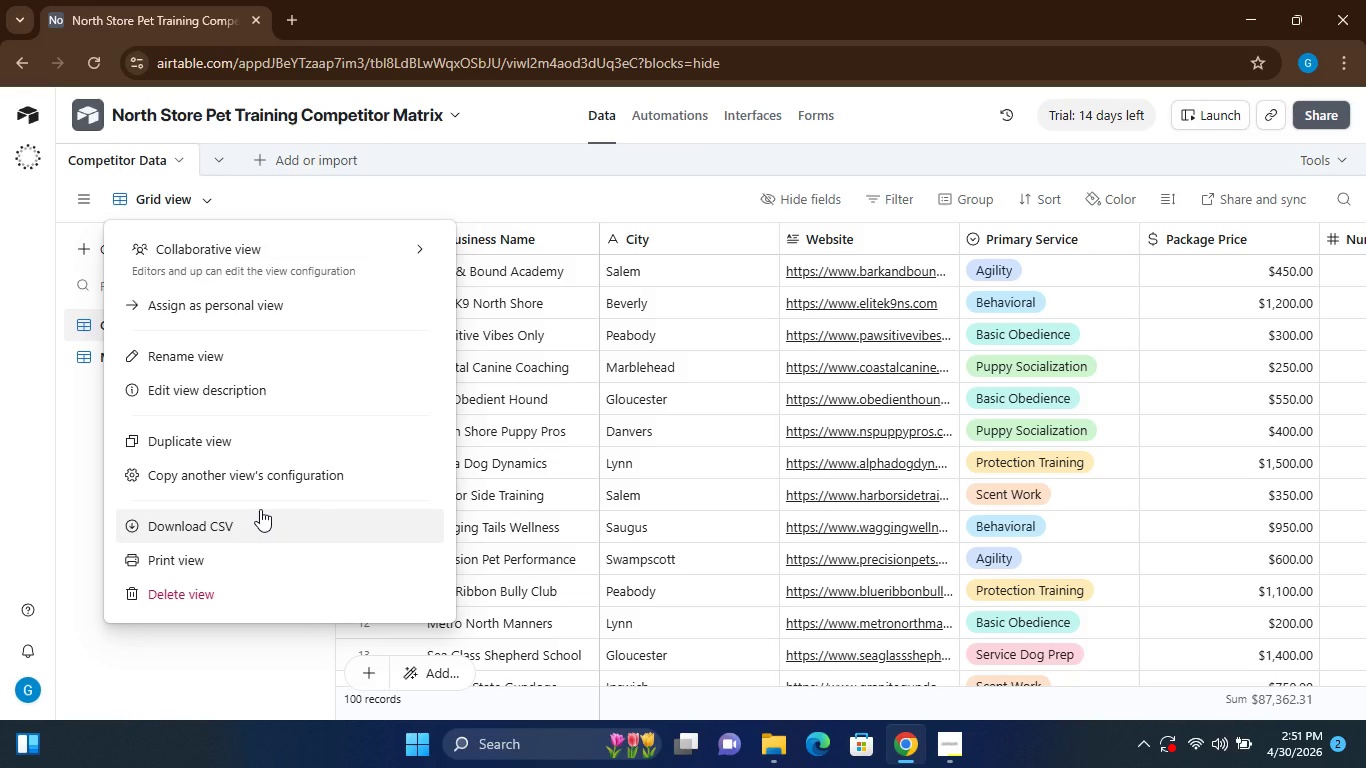 
left_click([379, 197])
 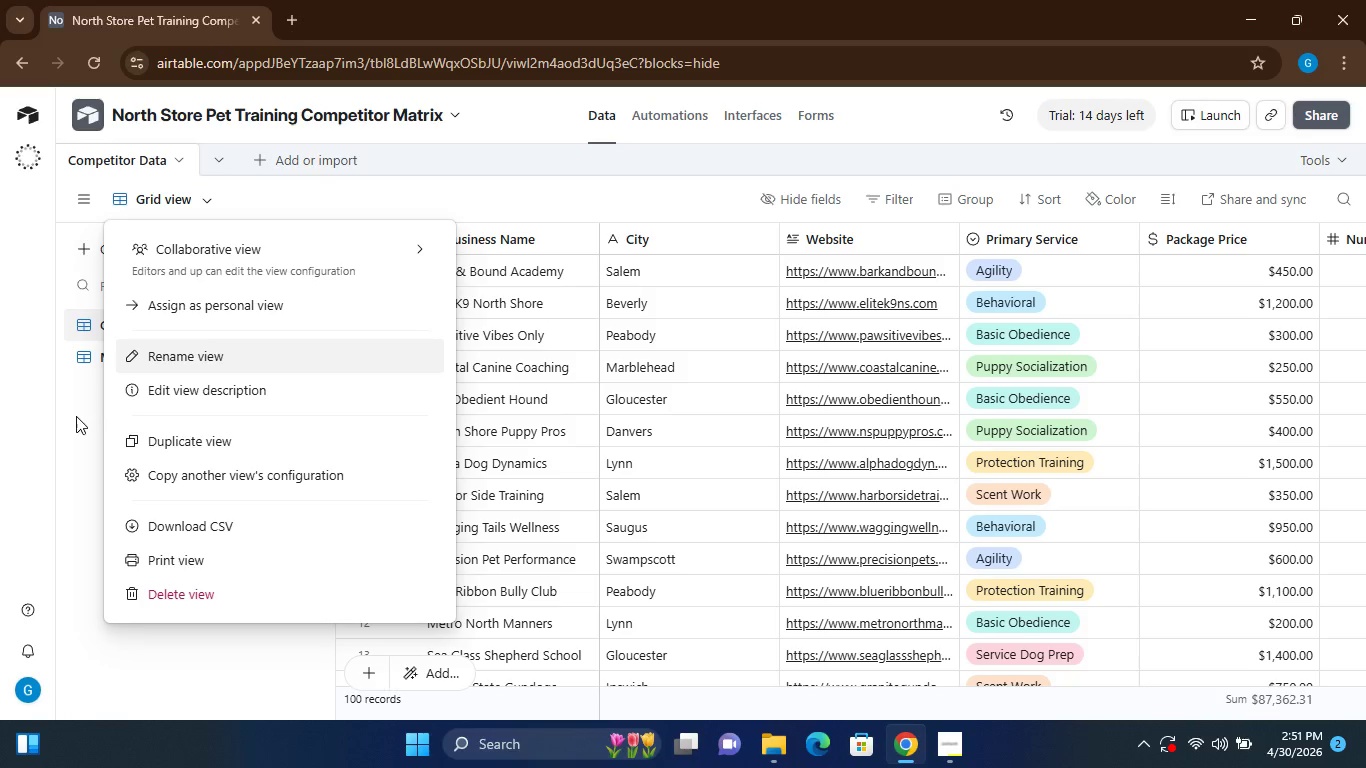 
left_click([74, 416])
 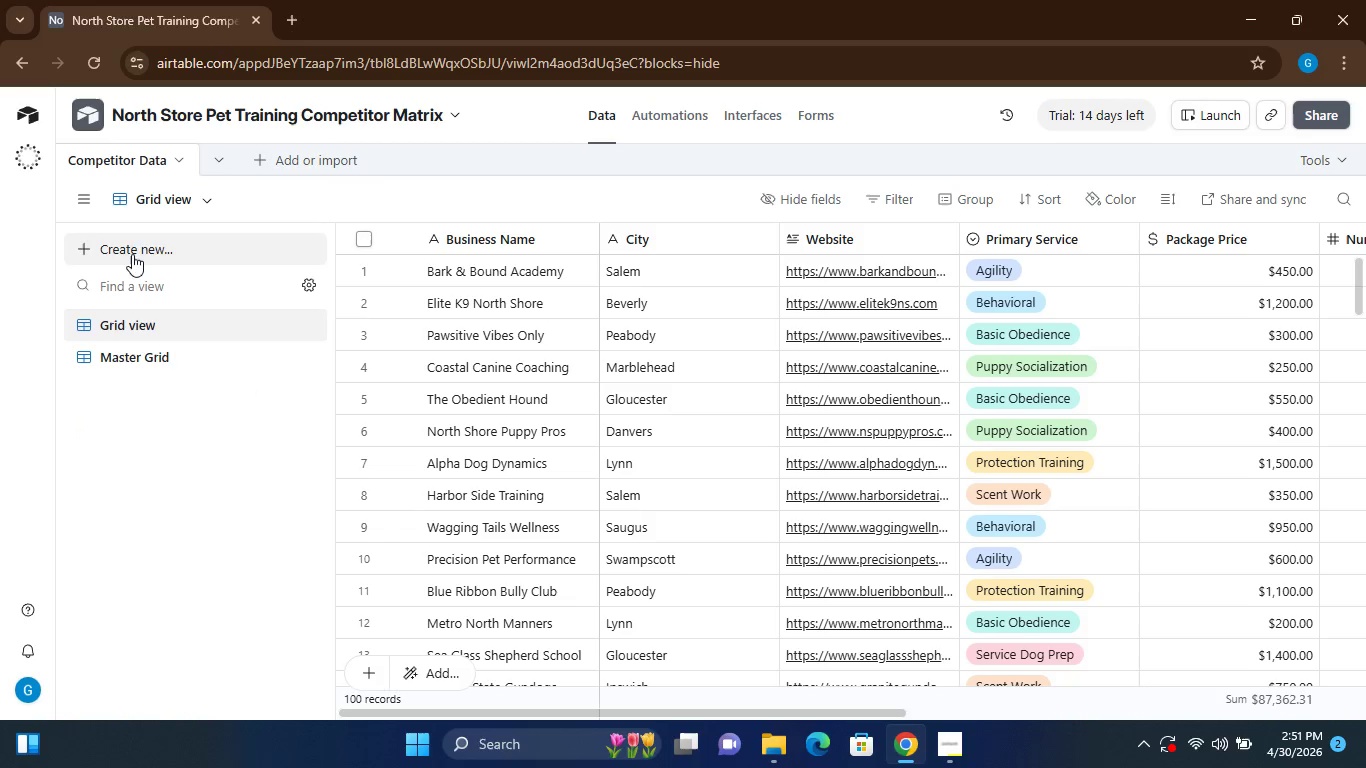 
left_click([140, 256])
 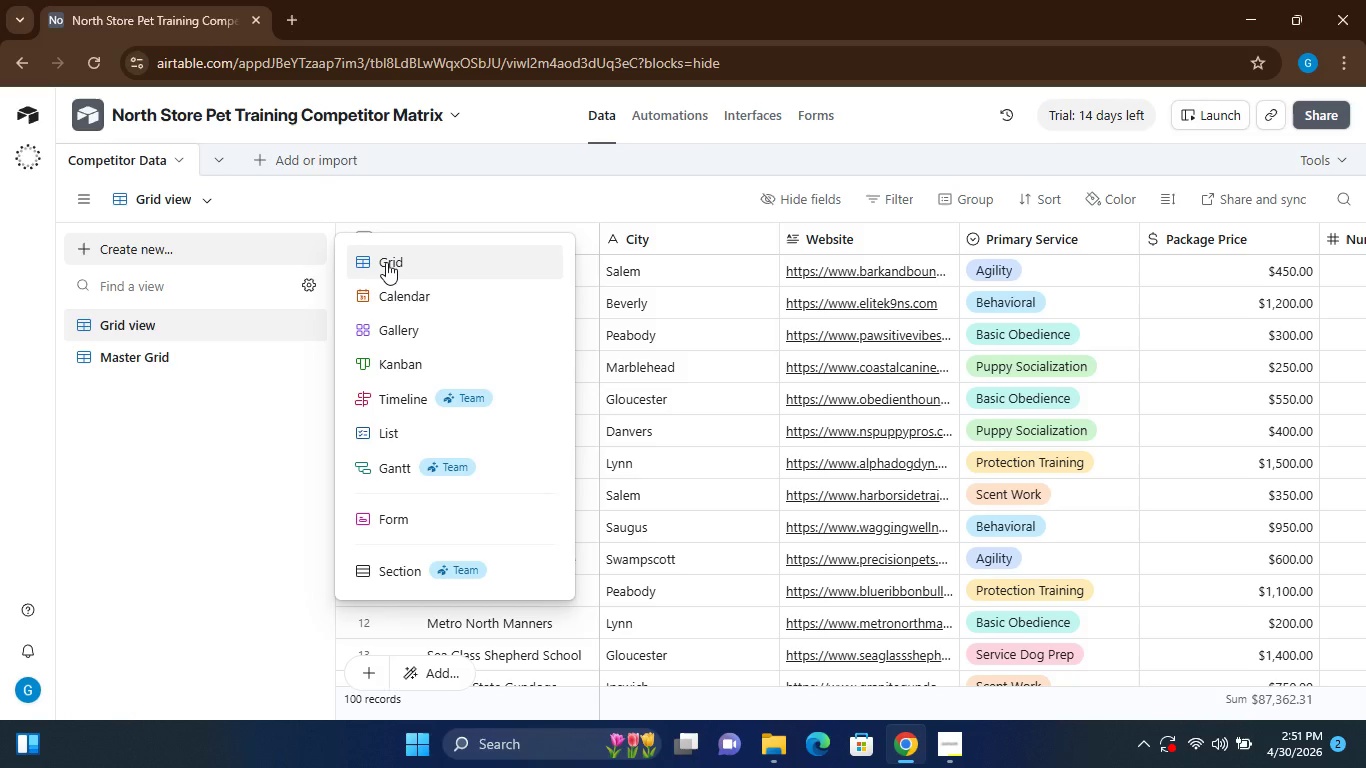 
wait(7.72)
 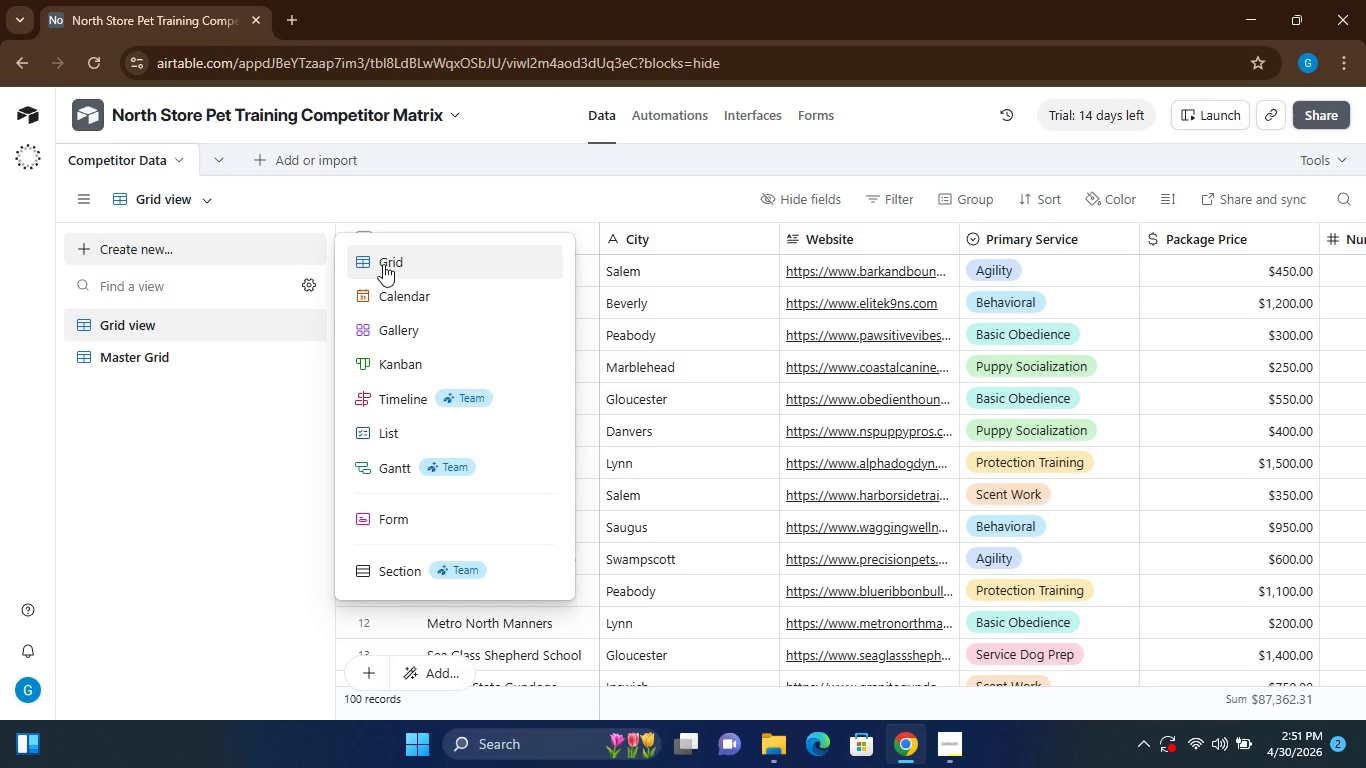 
left_click([164, 413])
 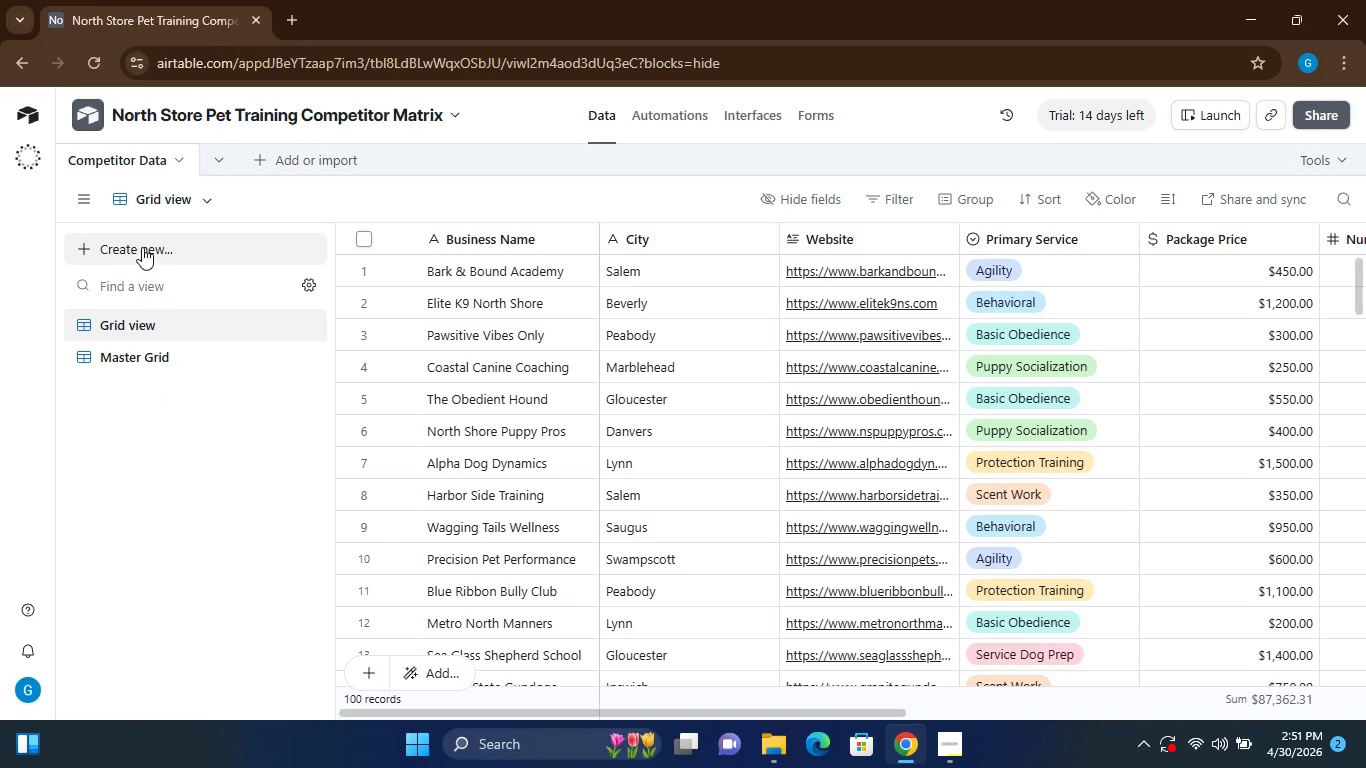 
wait(18.45)
 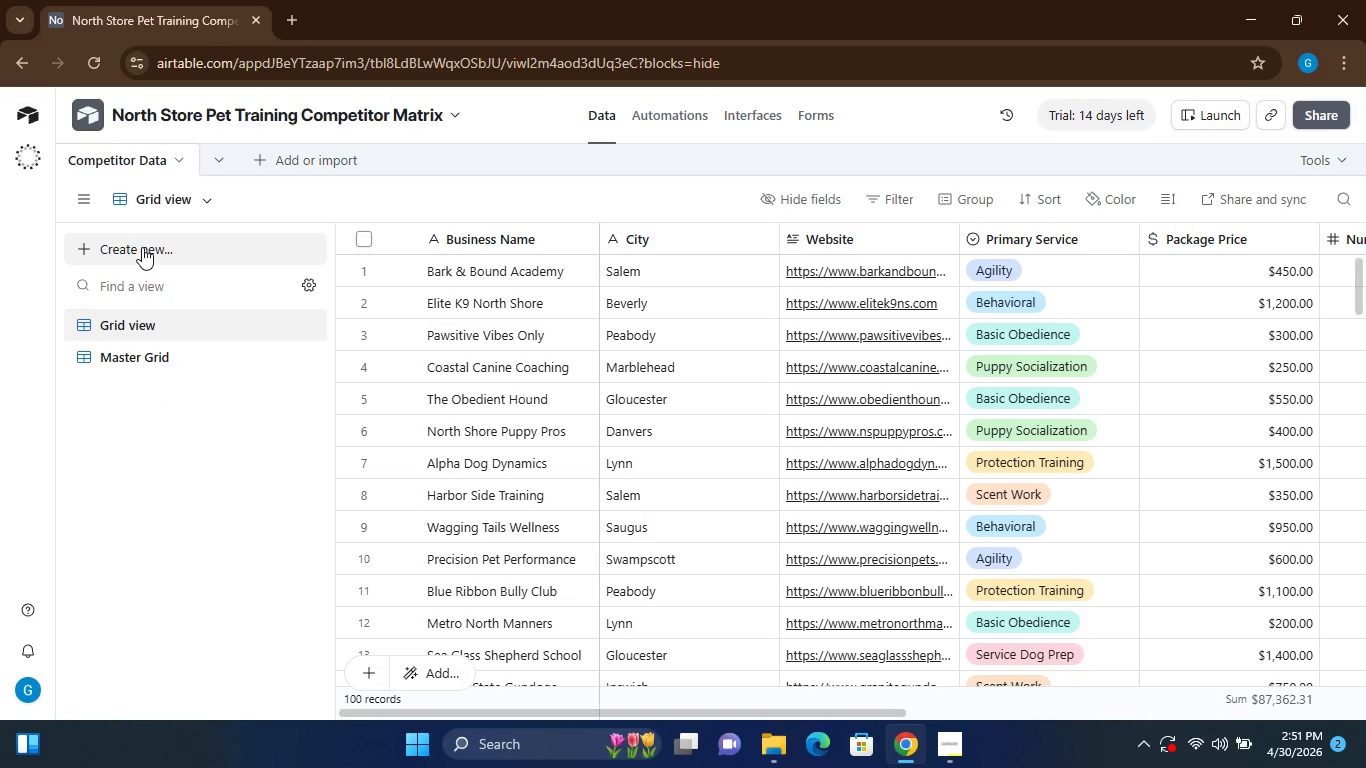 
left_click([141, 247])
 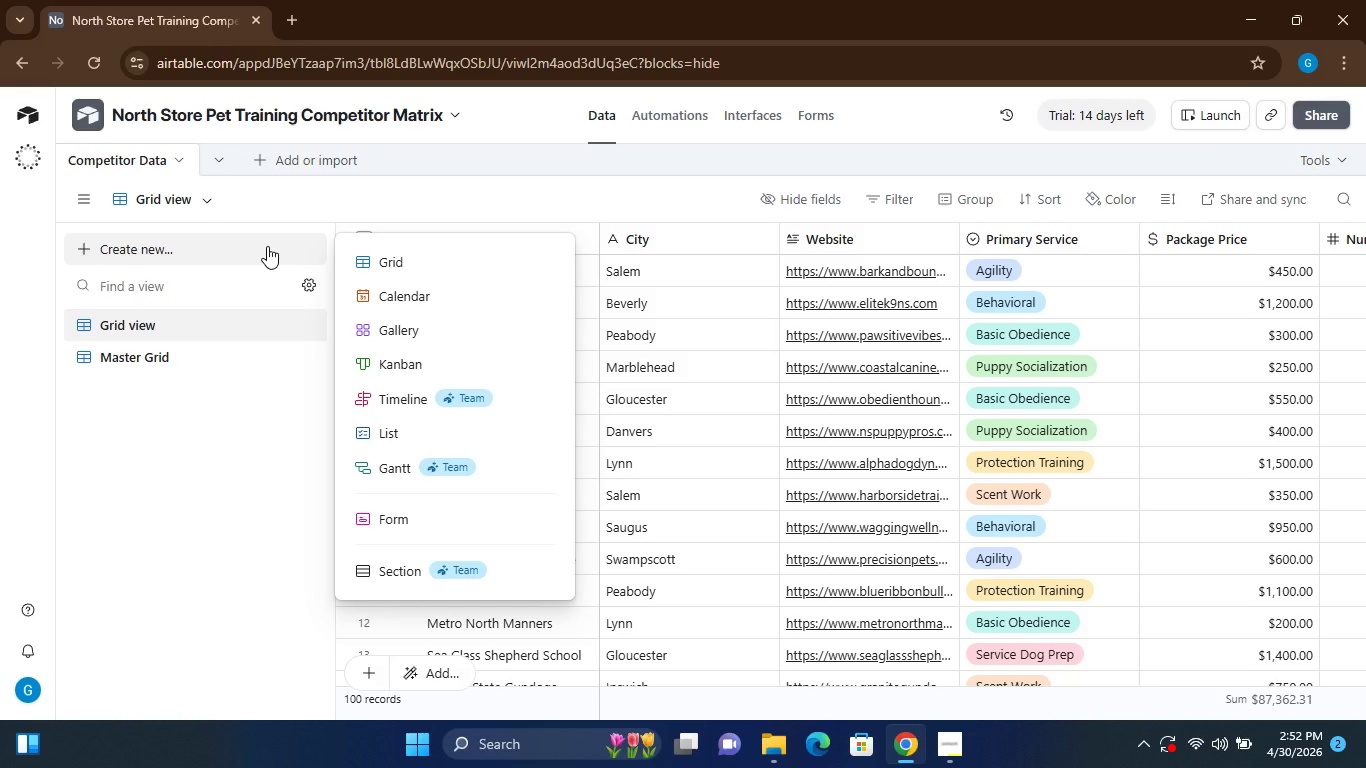 
wait(11.28)
 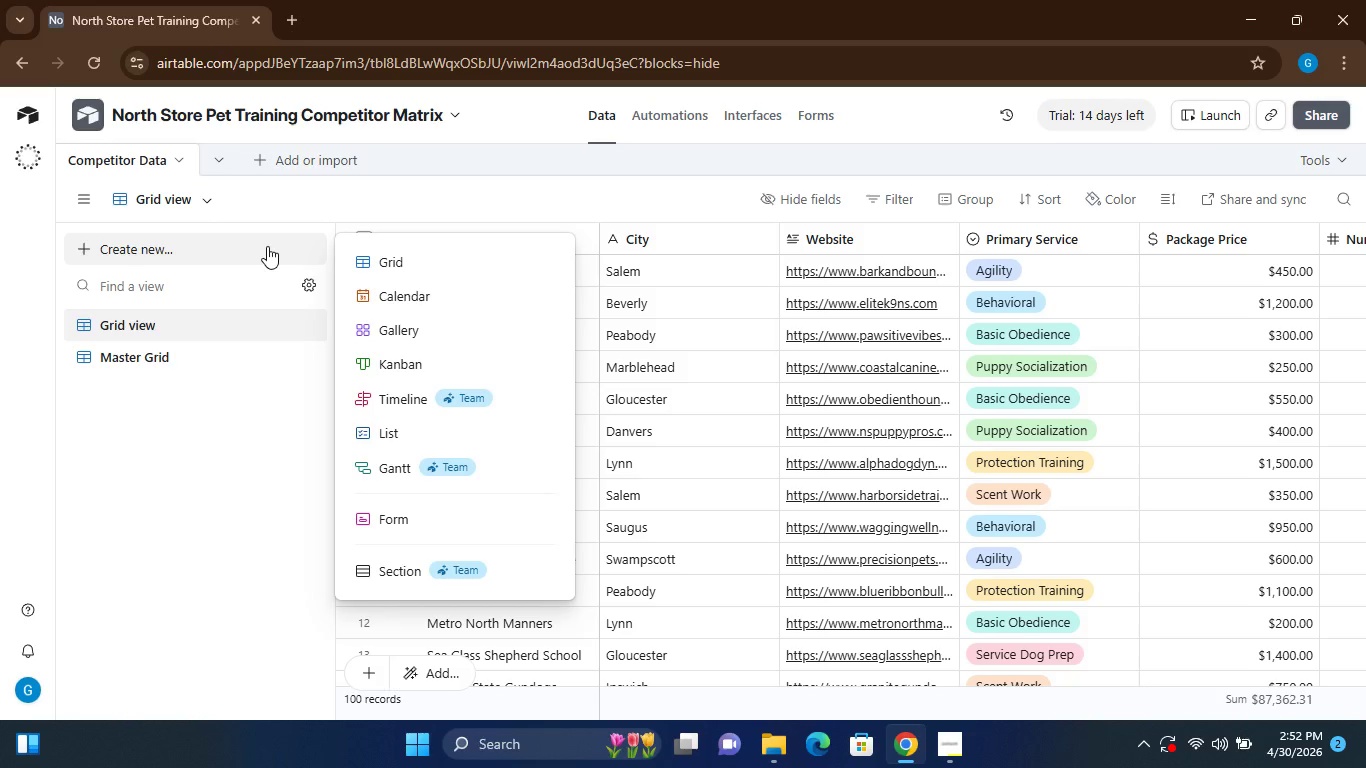 
left_click([400, 260])
 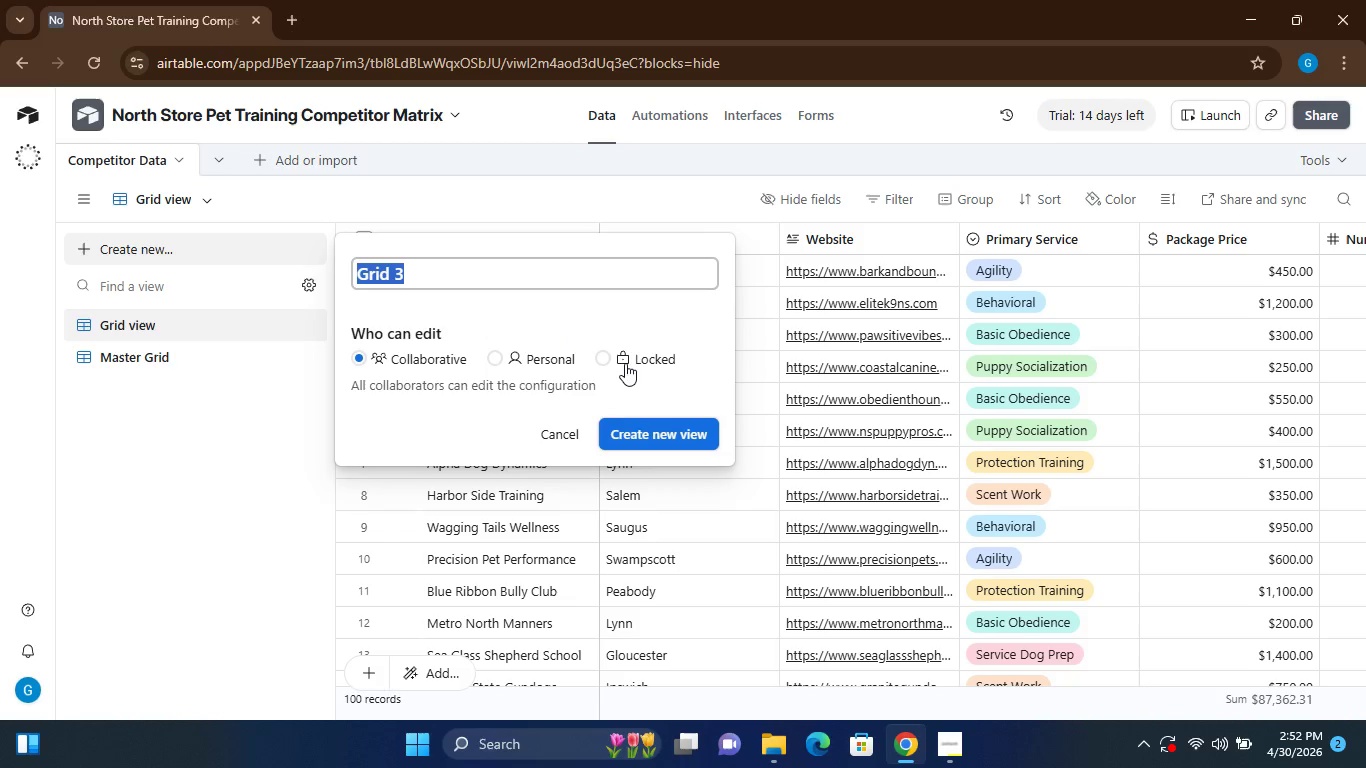 
wait(52.97)
 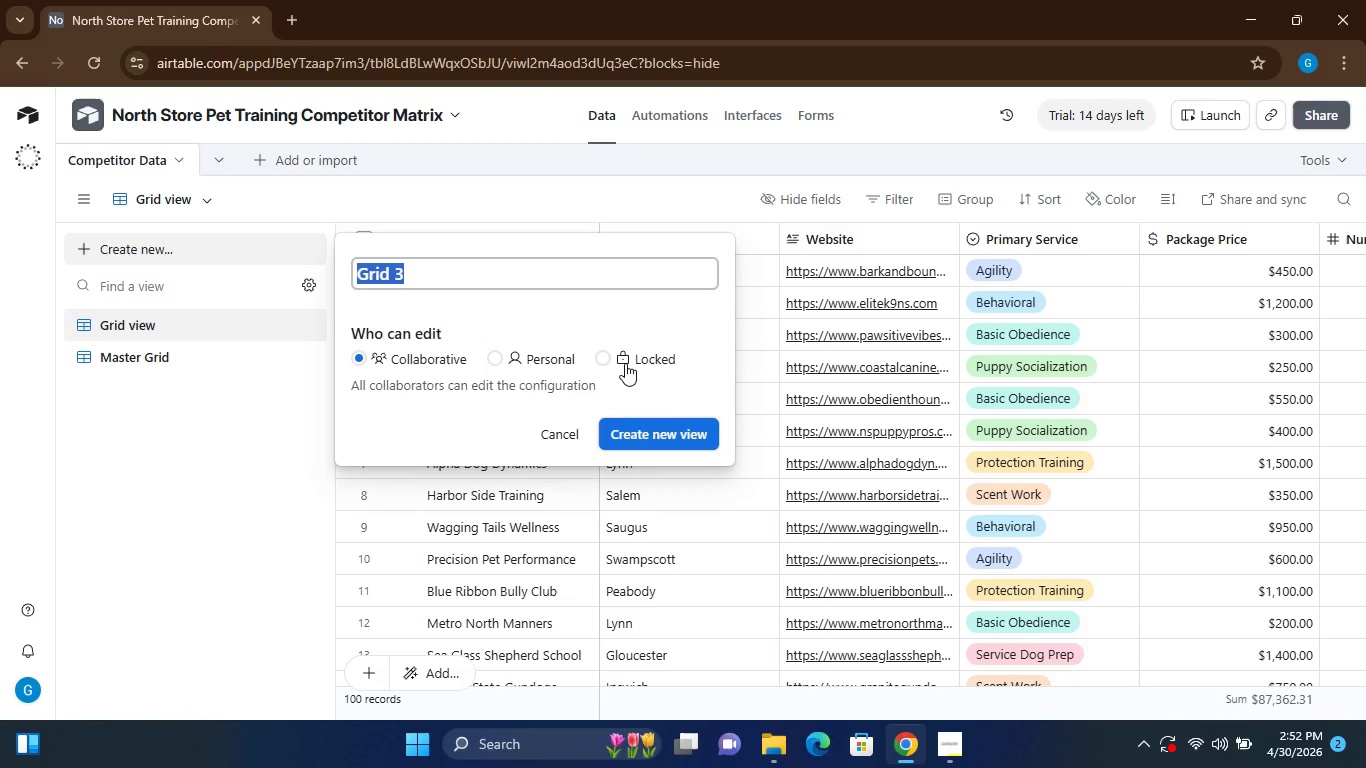 
left_click([416, 266])
 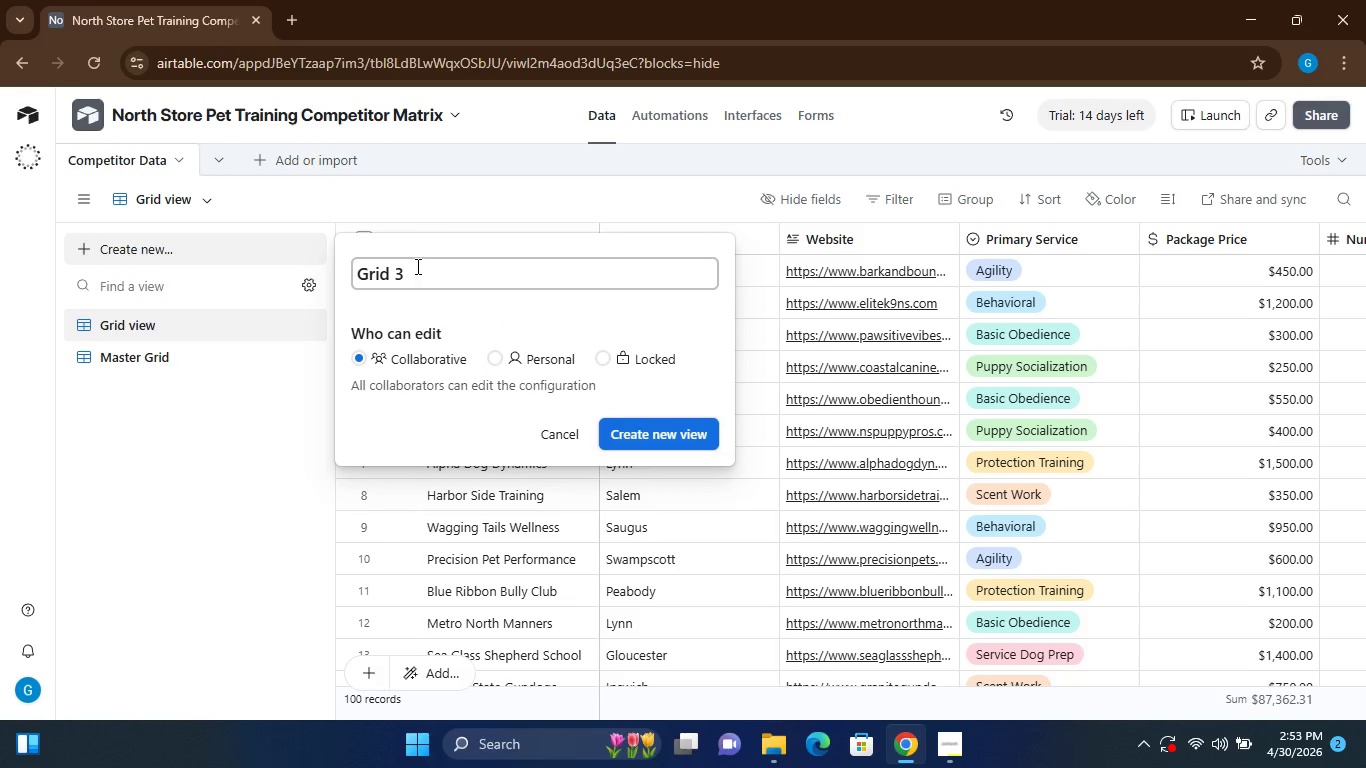 
double_click([416, 266])
 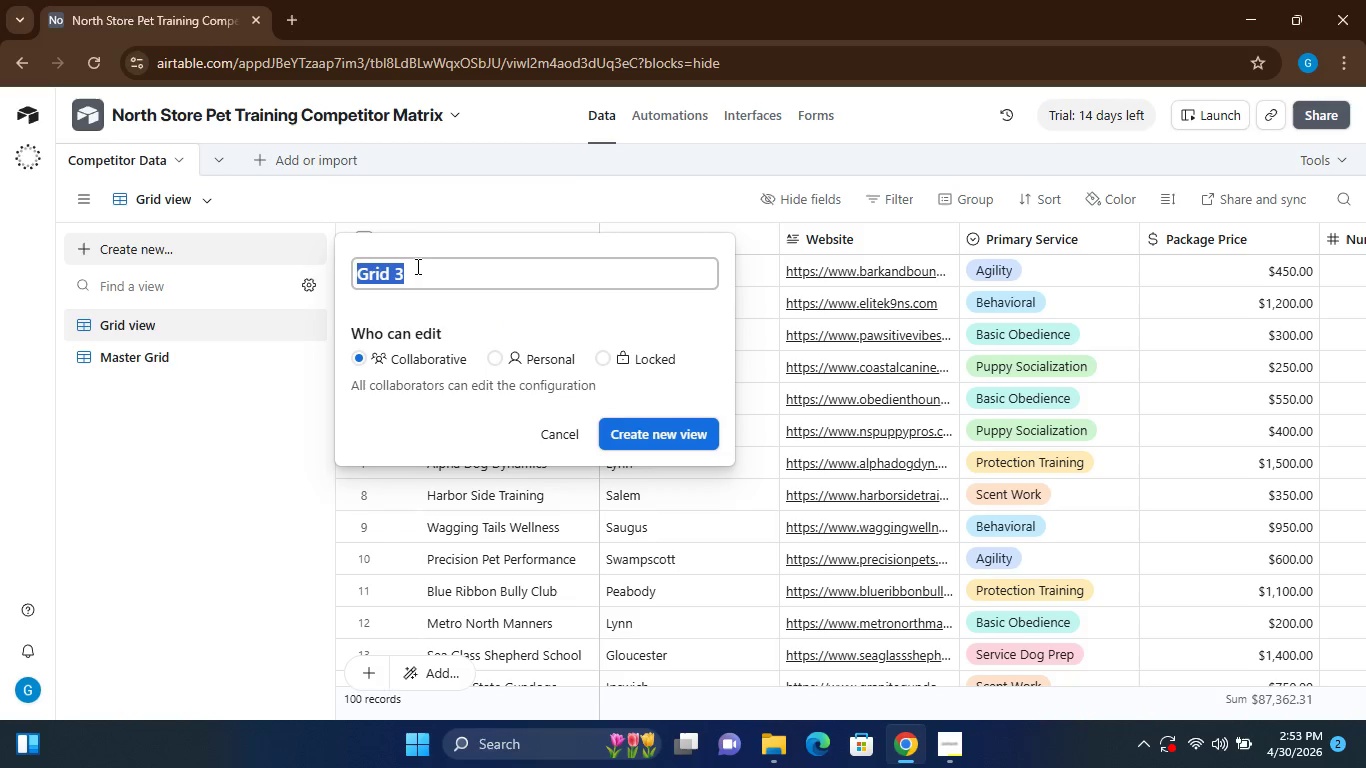 
triple_click([416, 266])
 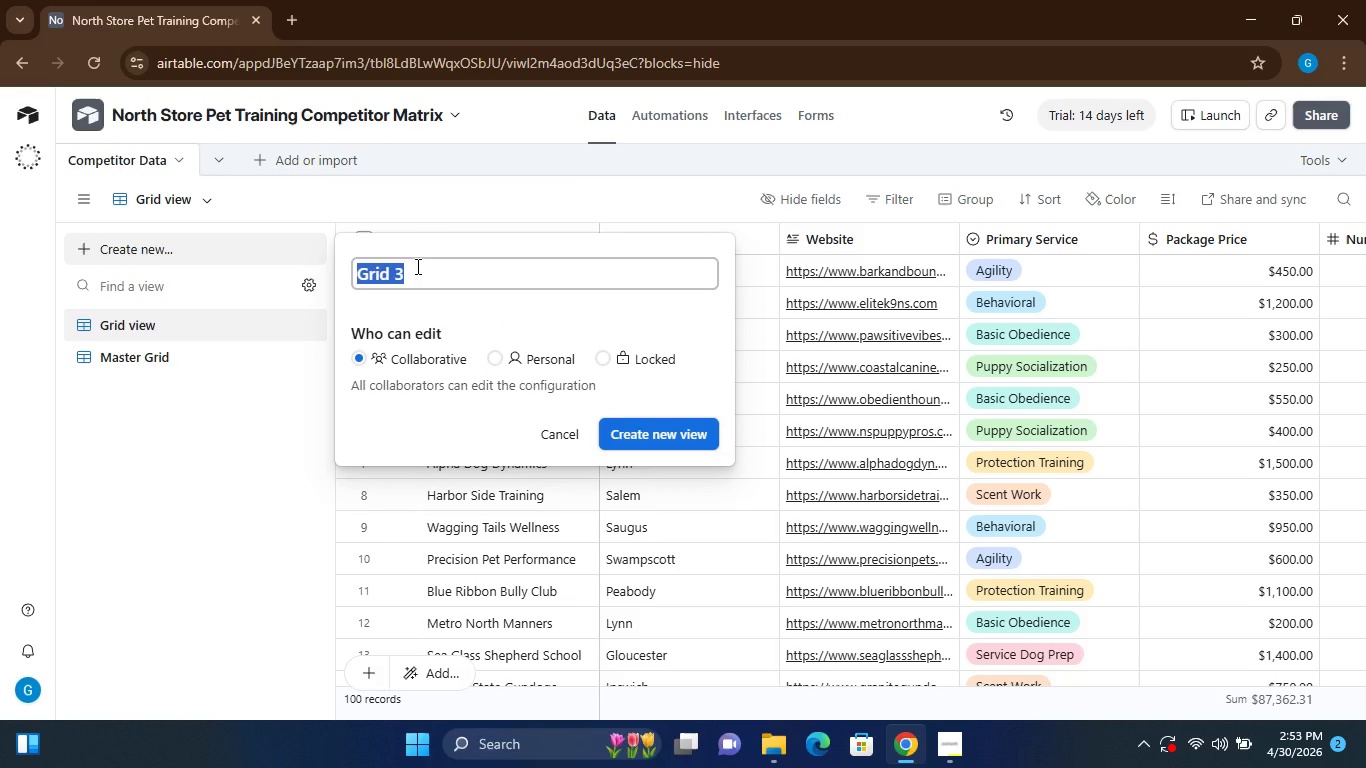 
triple_click([416, 266])
 